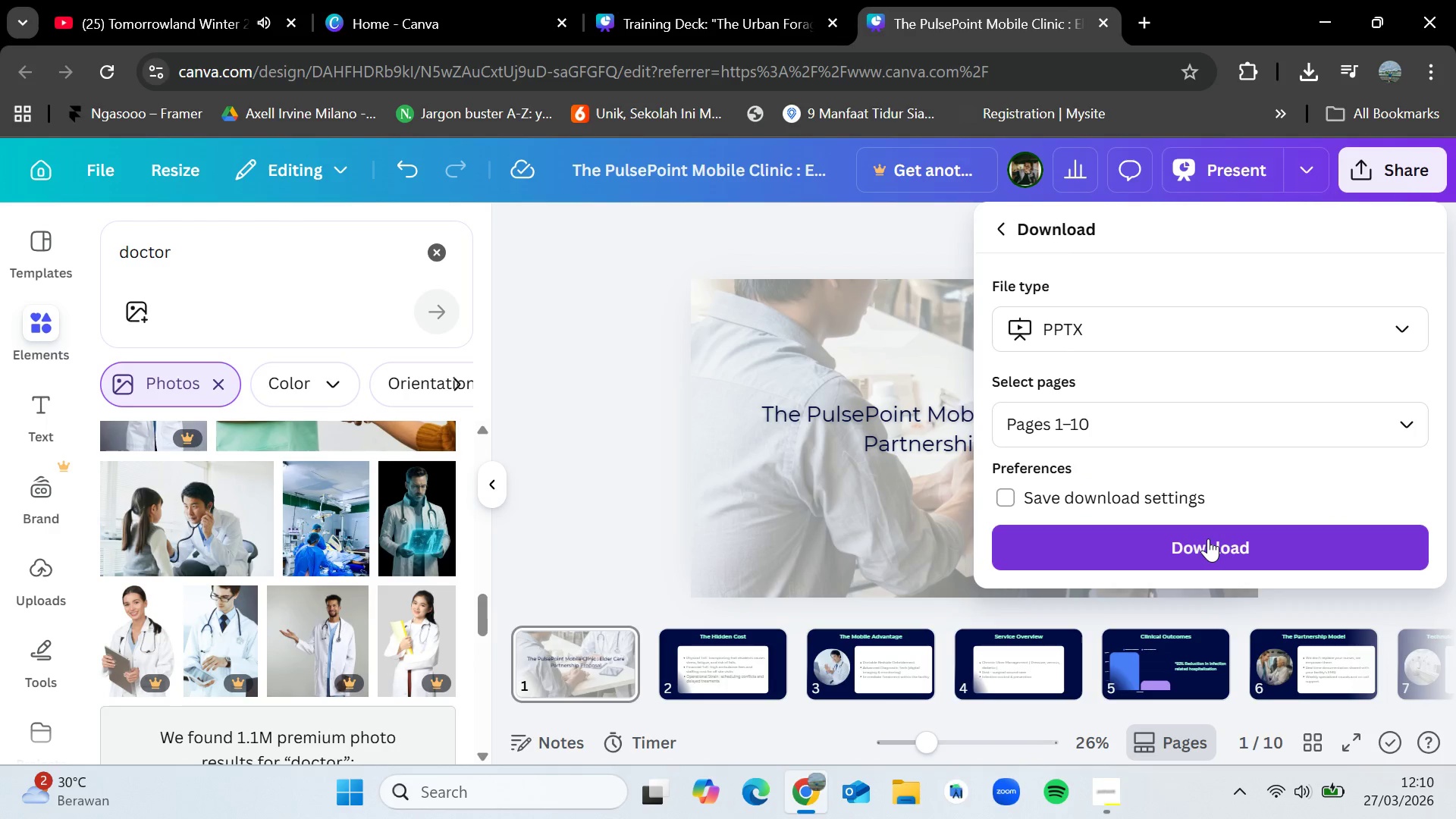 
left_click([1208, 538])
 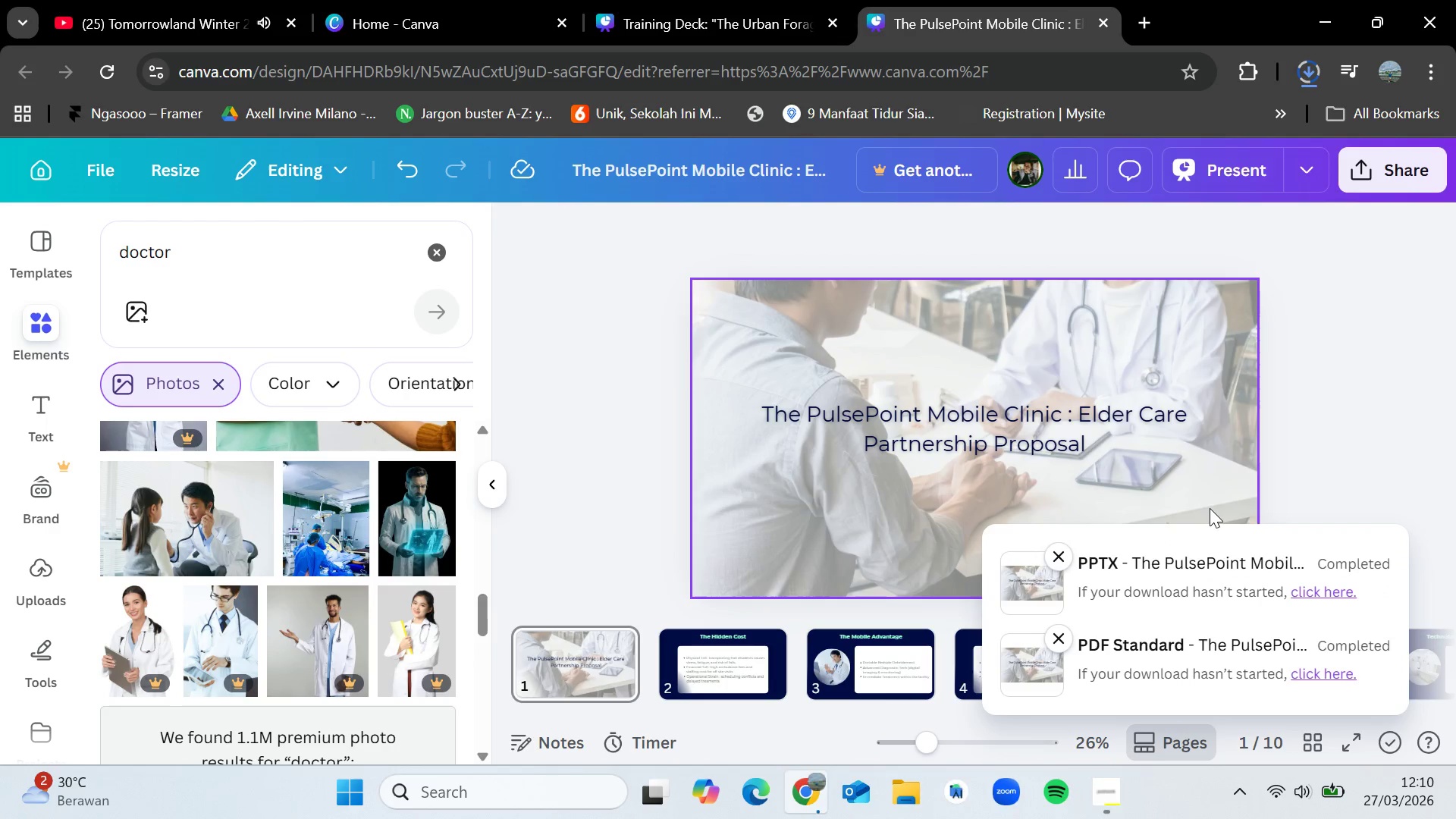 
wait(7.92)
 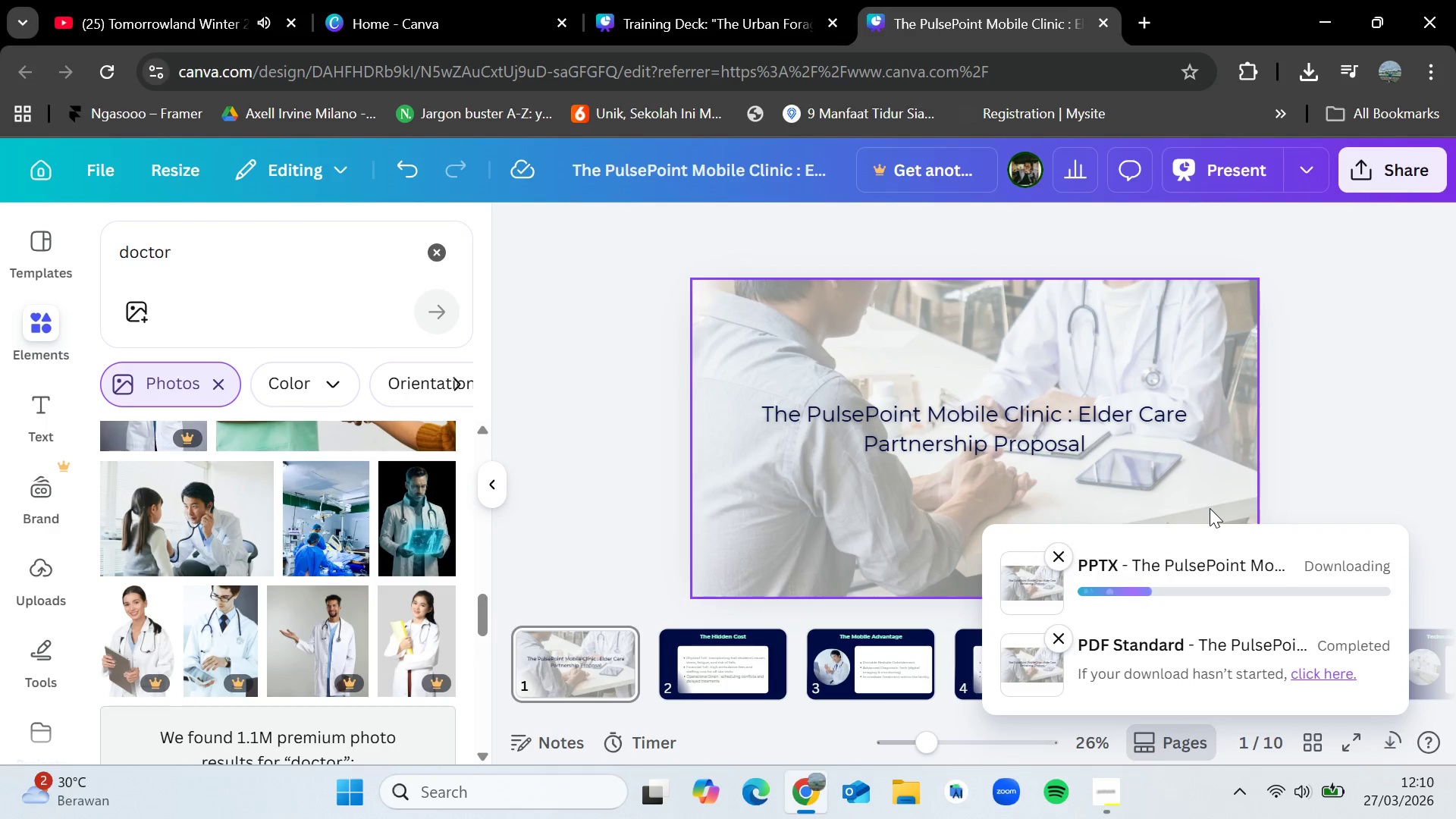 
left_click([1306, 85])
 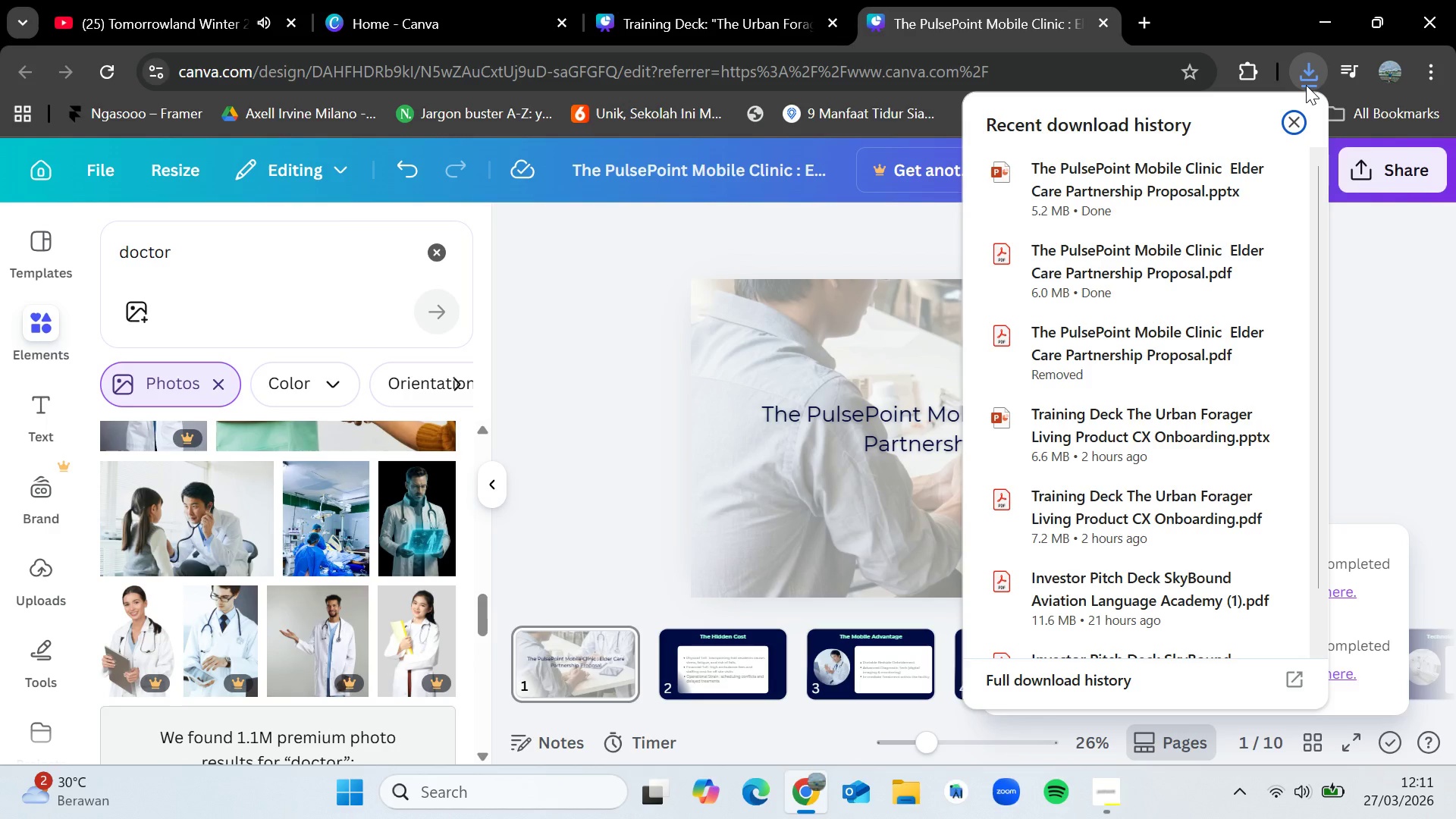 
wait(56.25)
 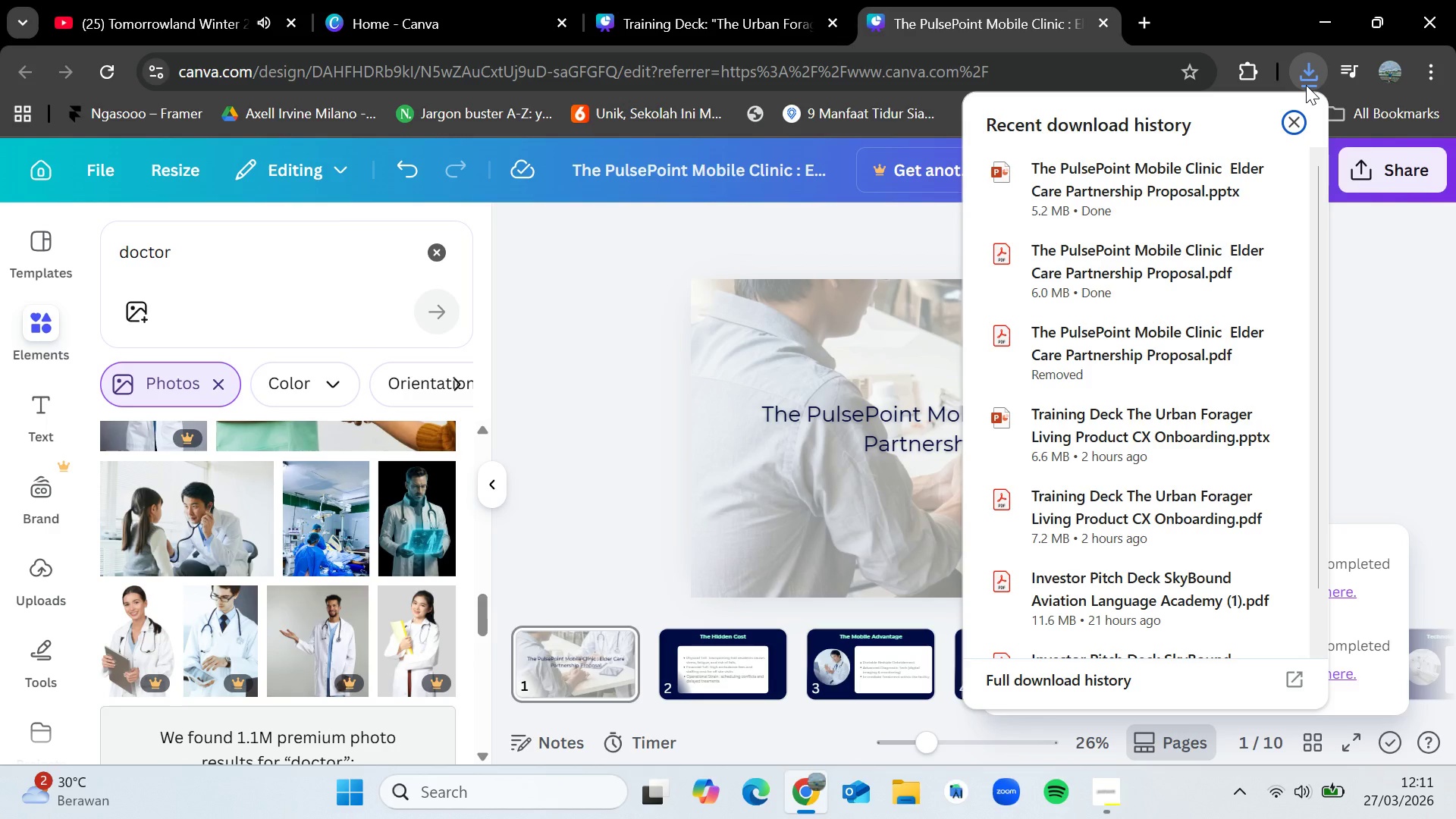 
left_click([1135, 200])
 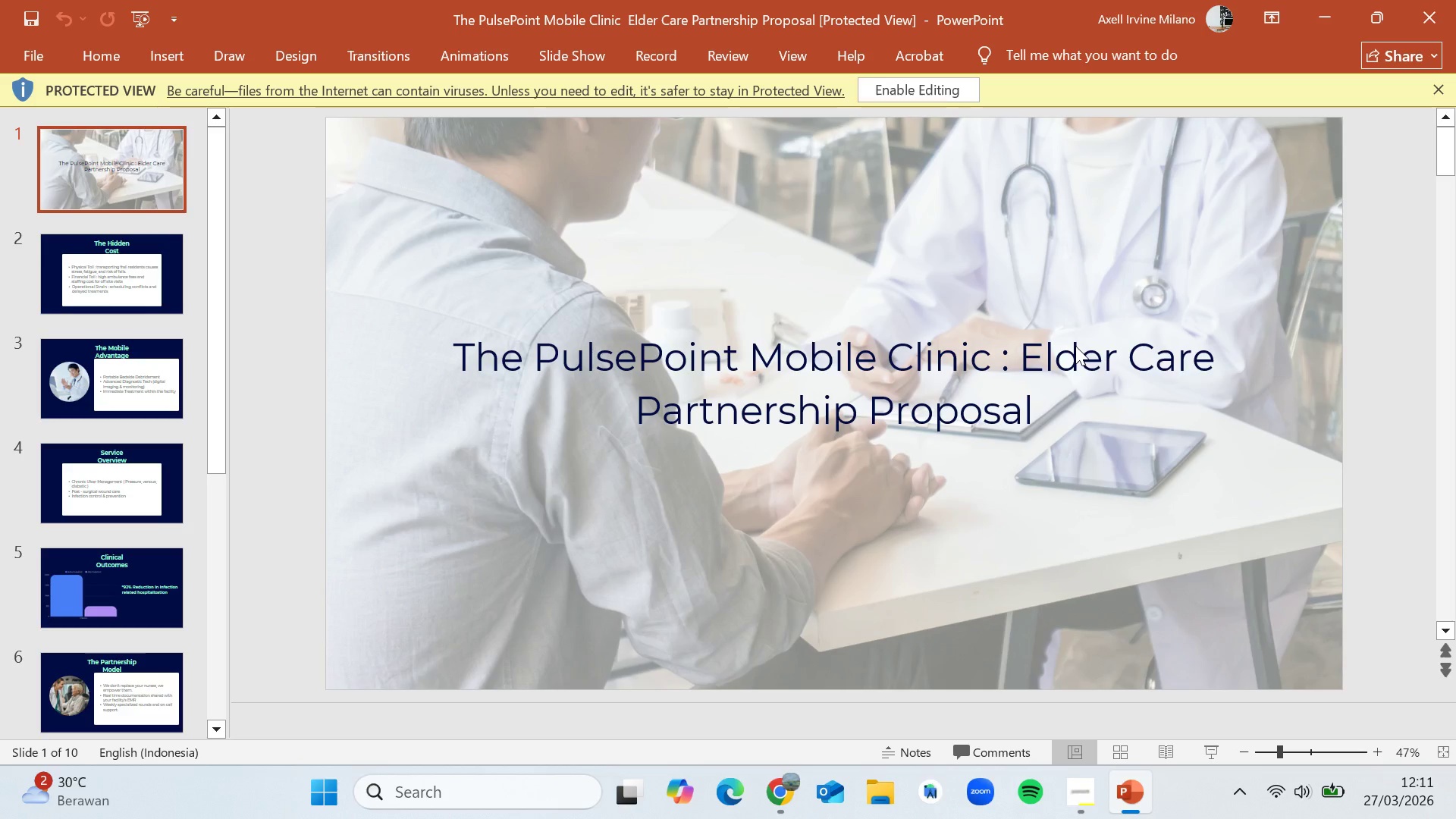 
wait(17.08)
 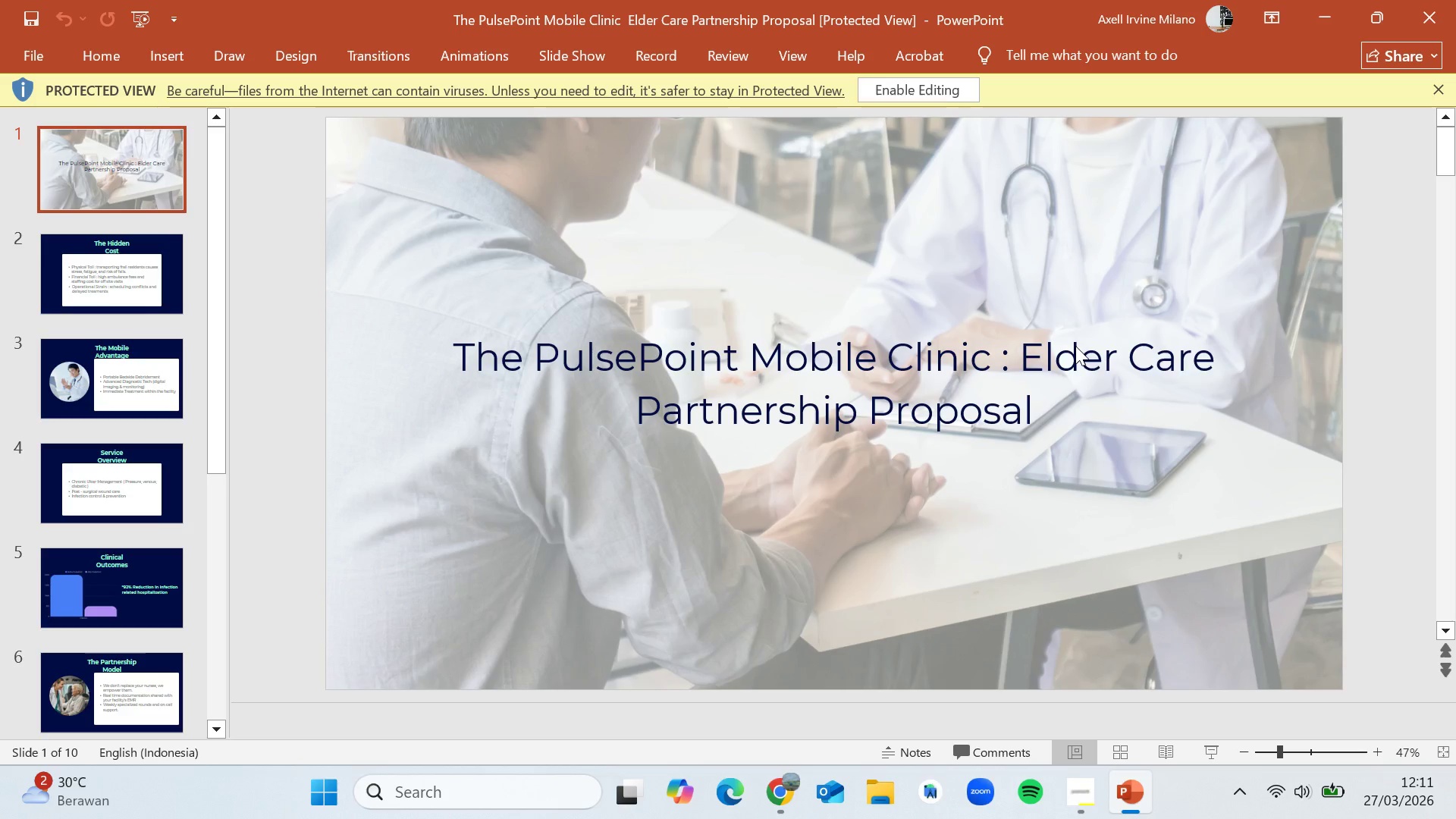 
left_click([899, 97])
 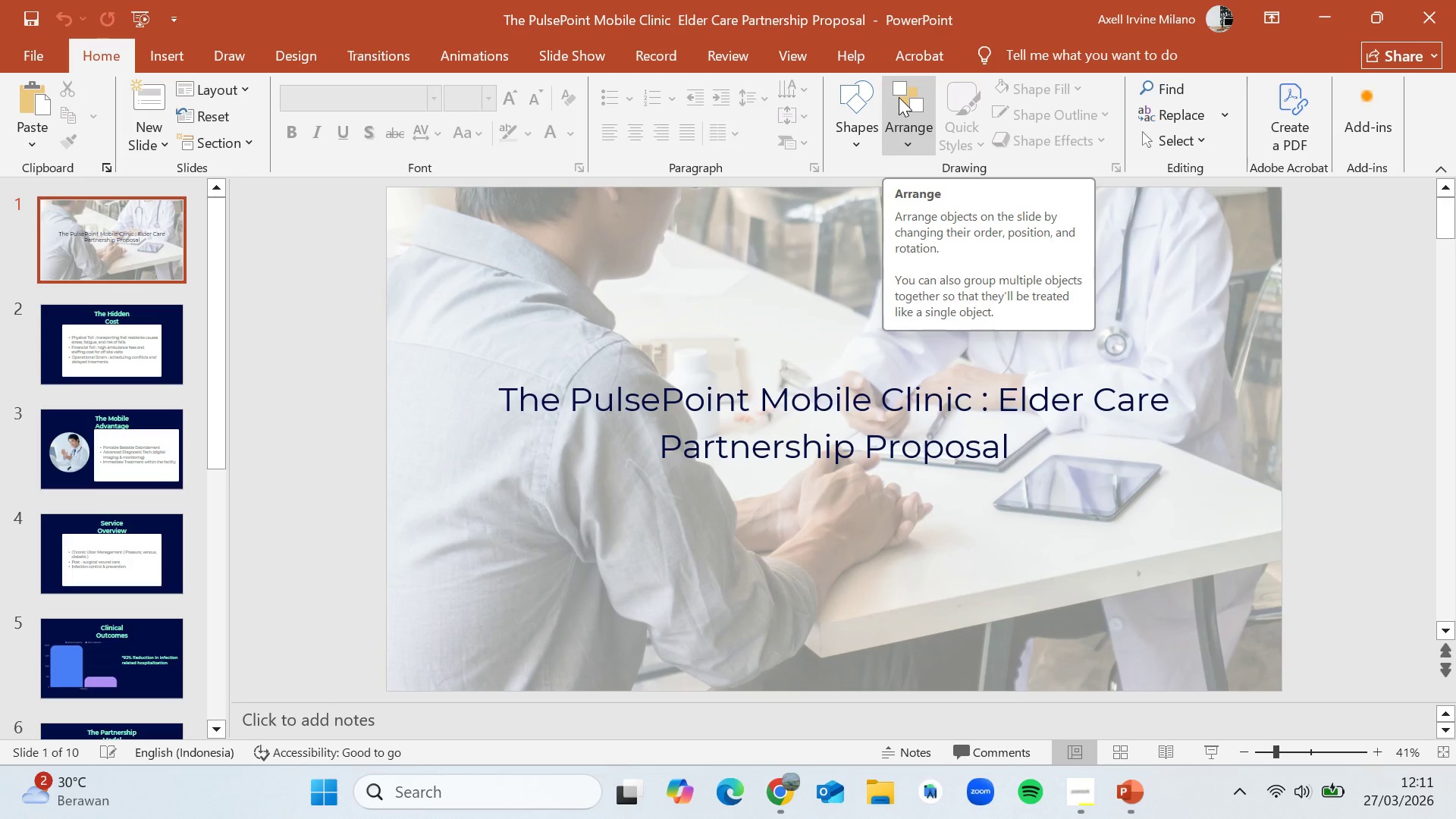 
wait(12.45)
 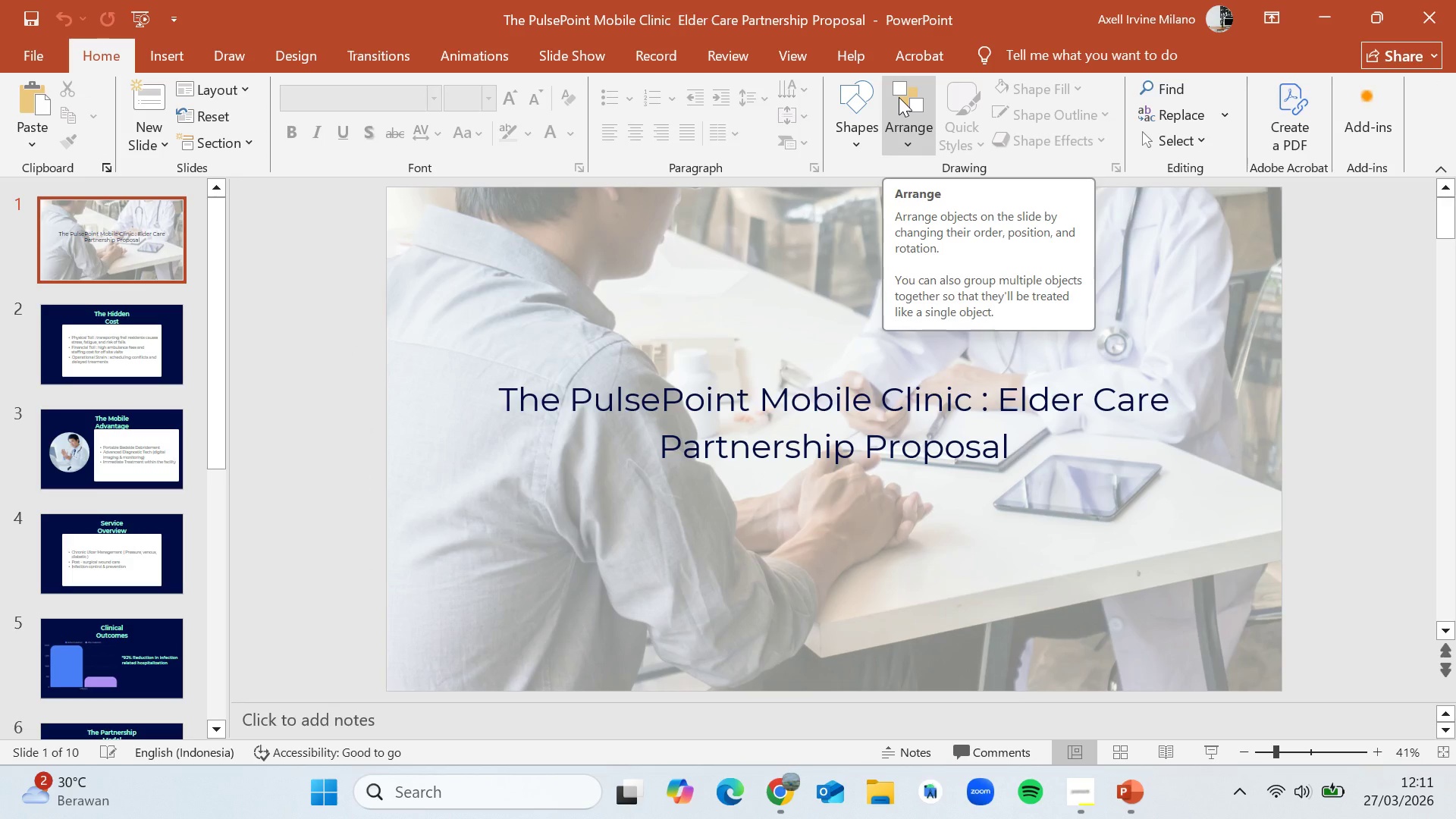 
left_click([93, 336])
 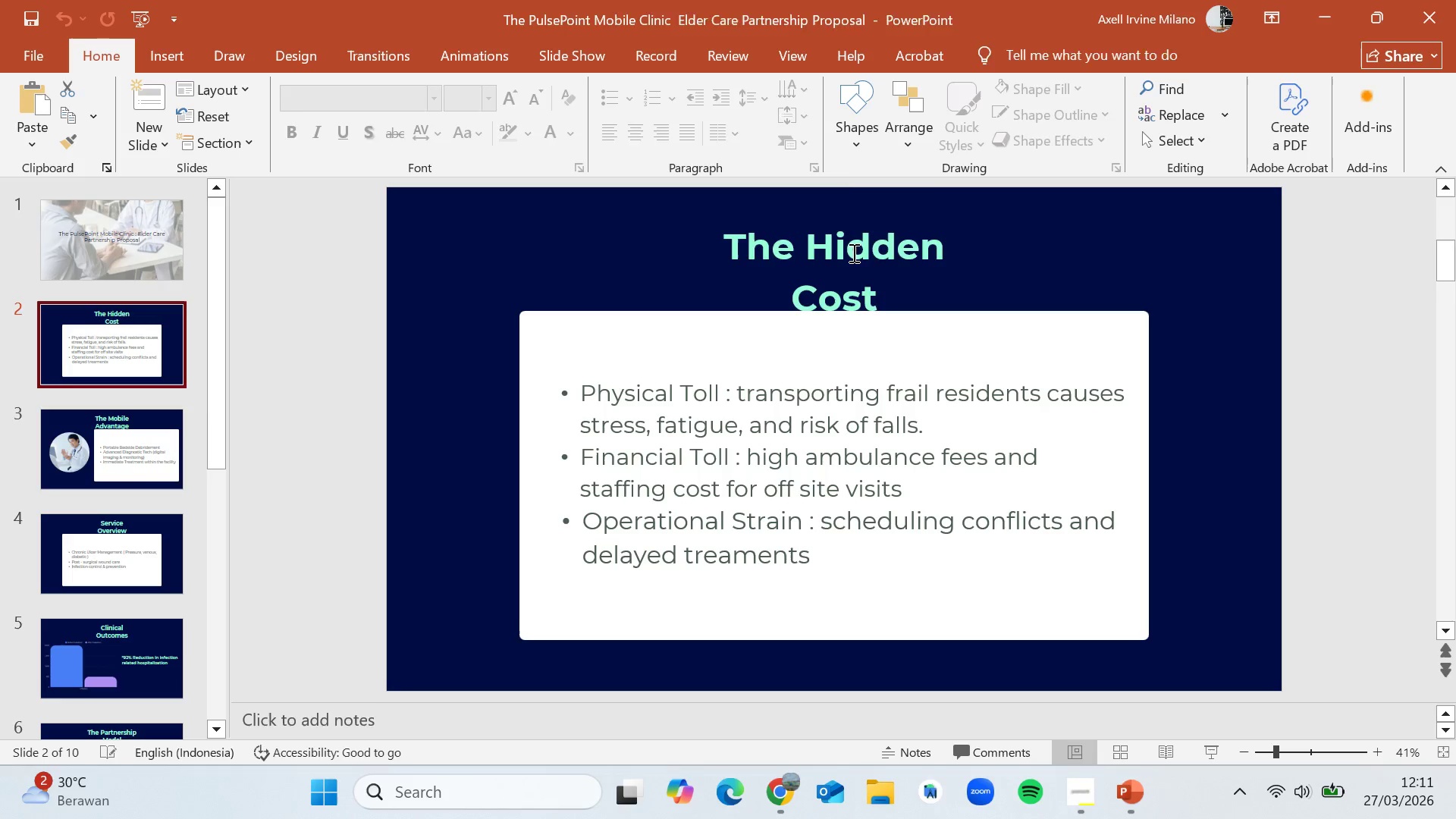 
left_click([852, 253])
 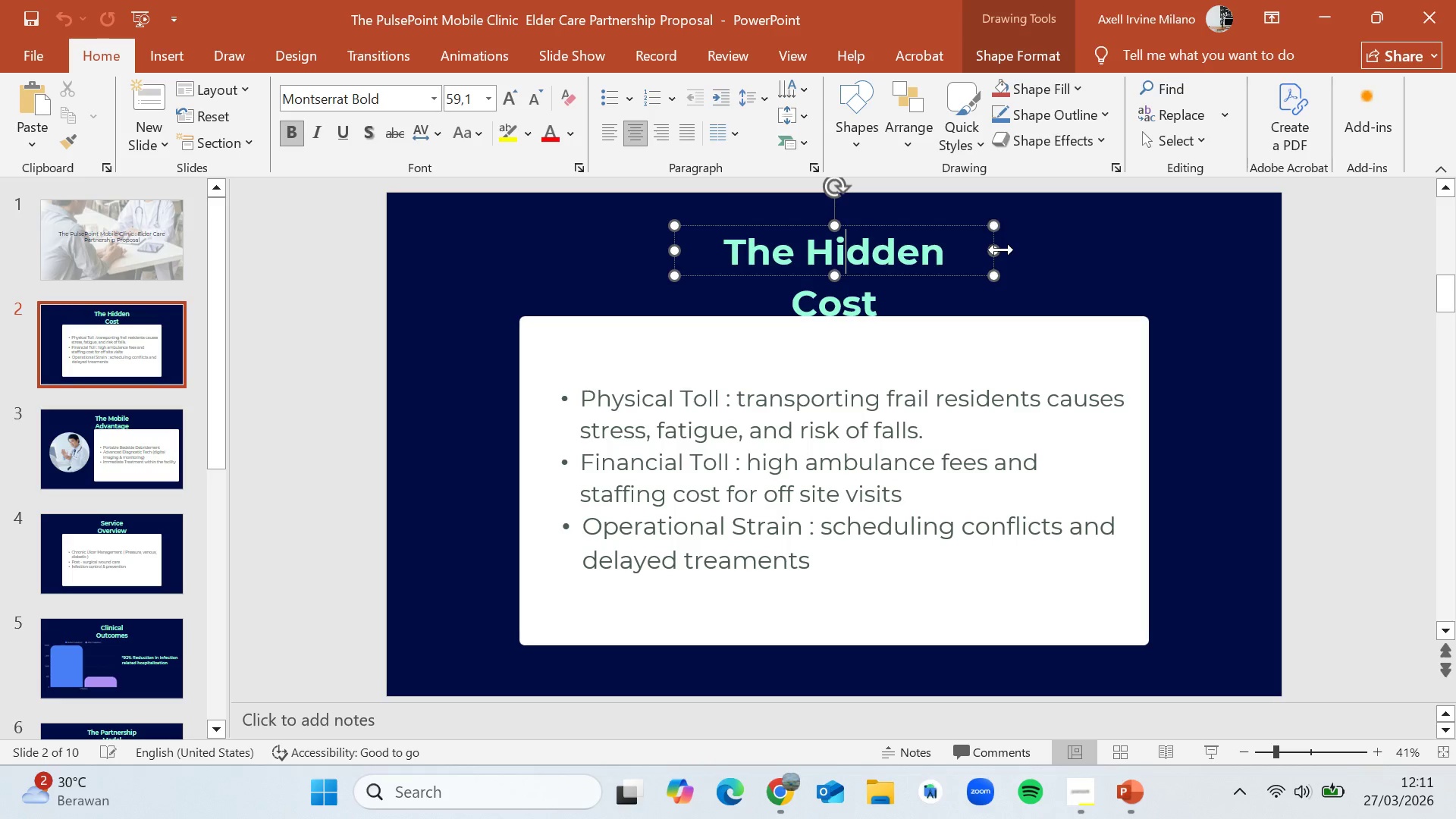 
left_click_drag(start_coordinate=[997, 249], to_coordinate=[1019, 244])
 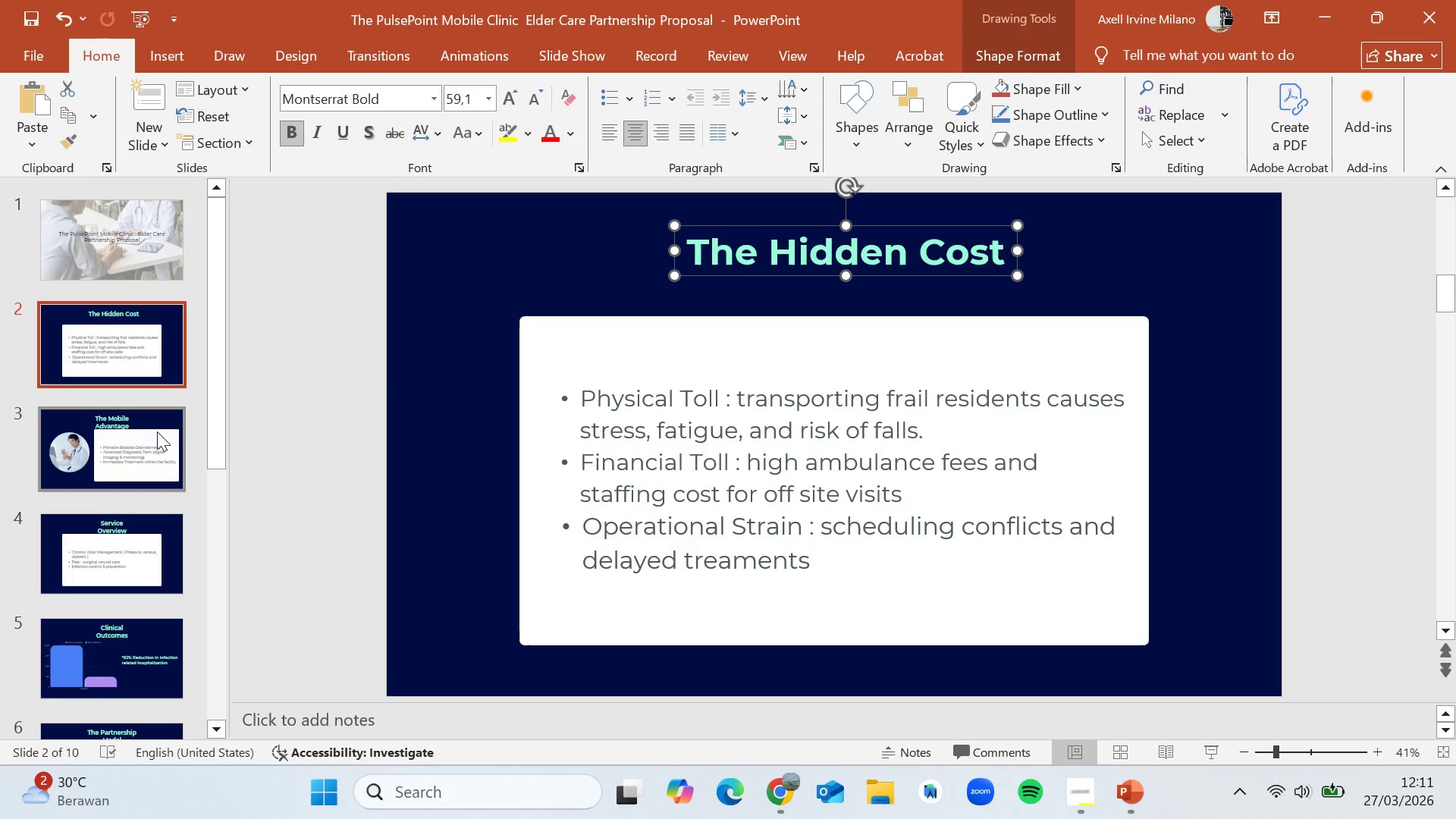 
left_click([152, 431])
 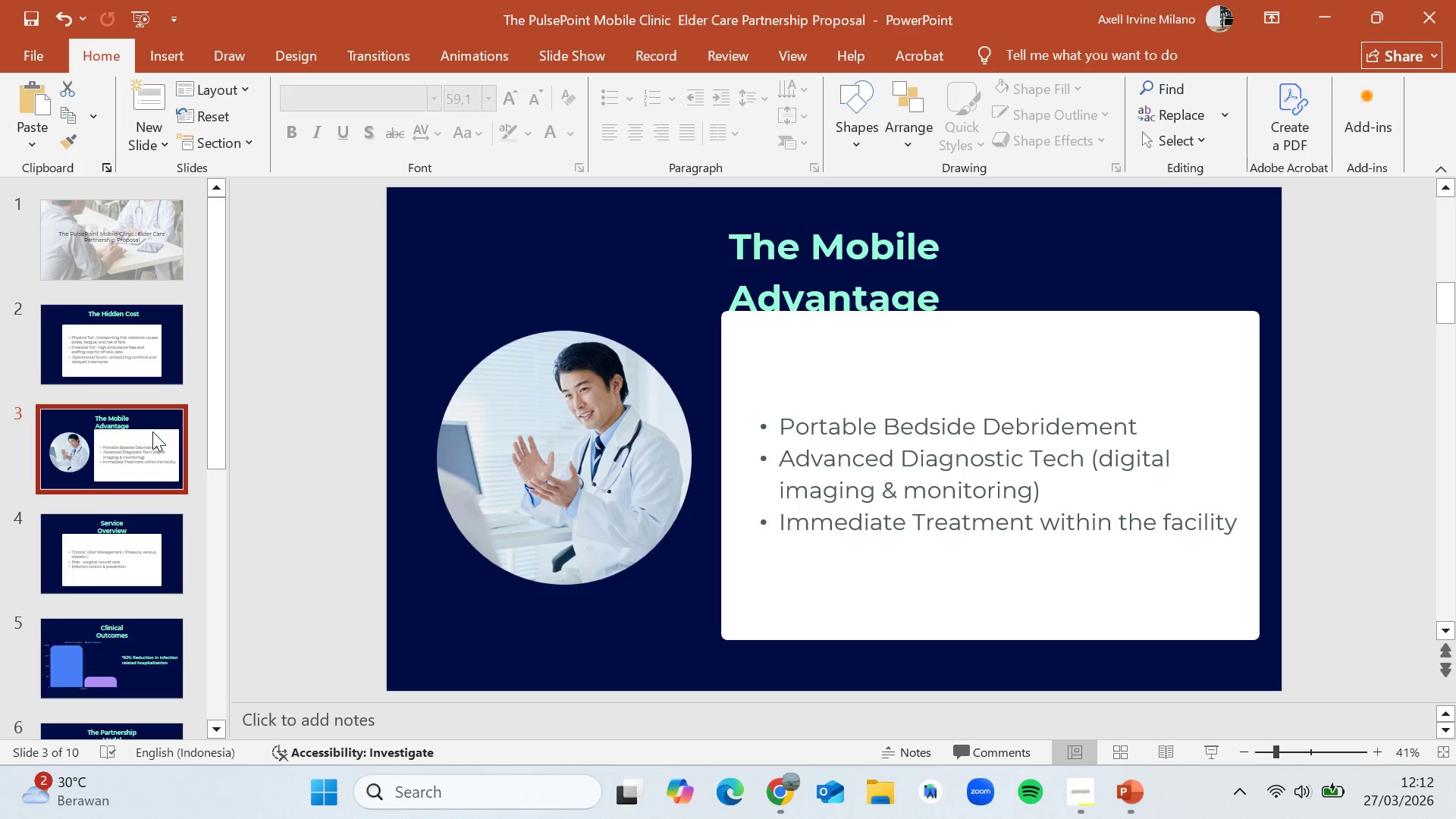 
wait(20.03)
 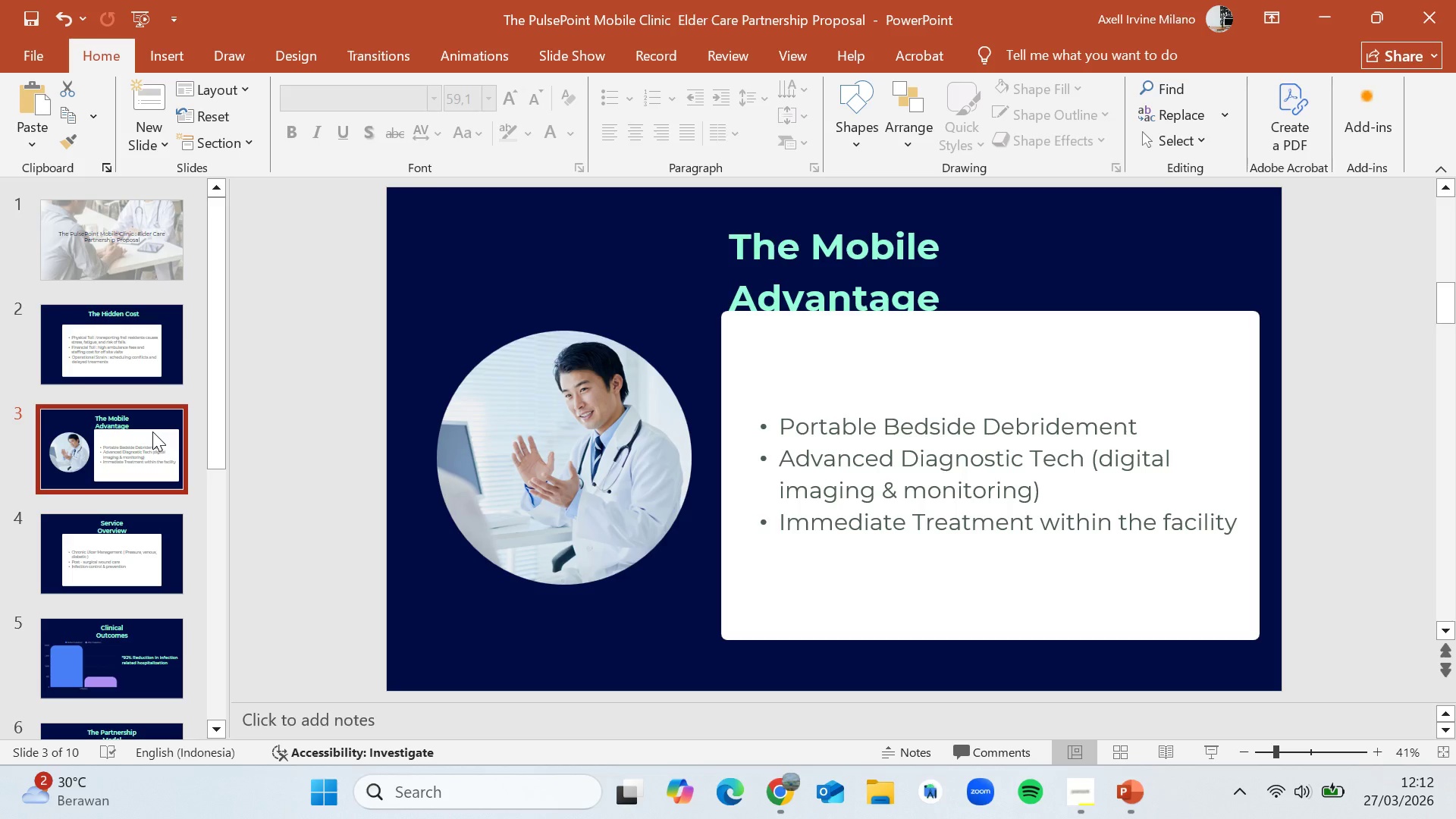 
left_click([120, 519])
 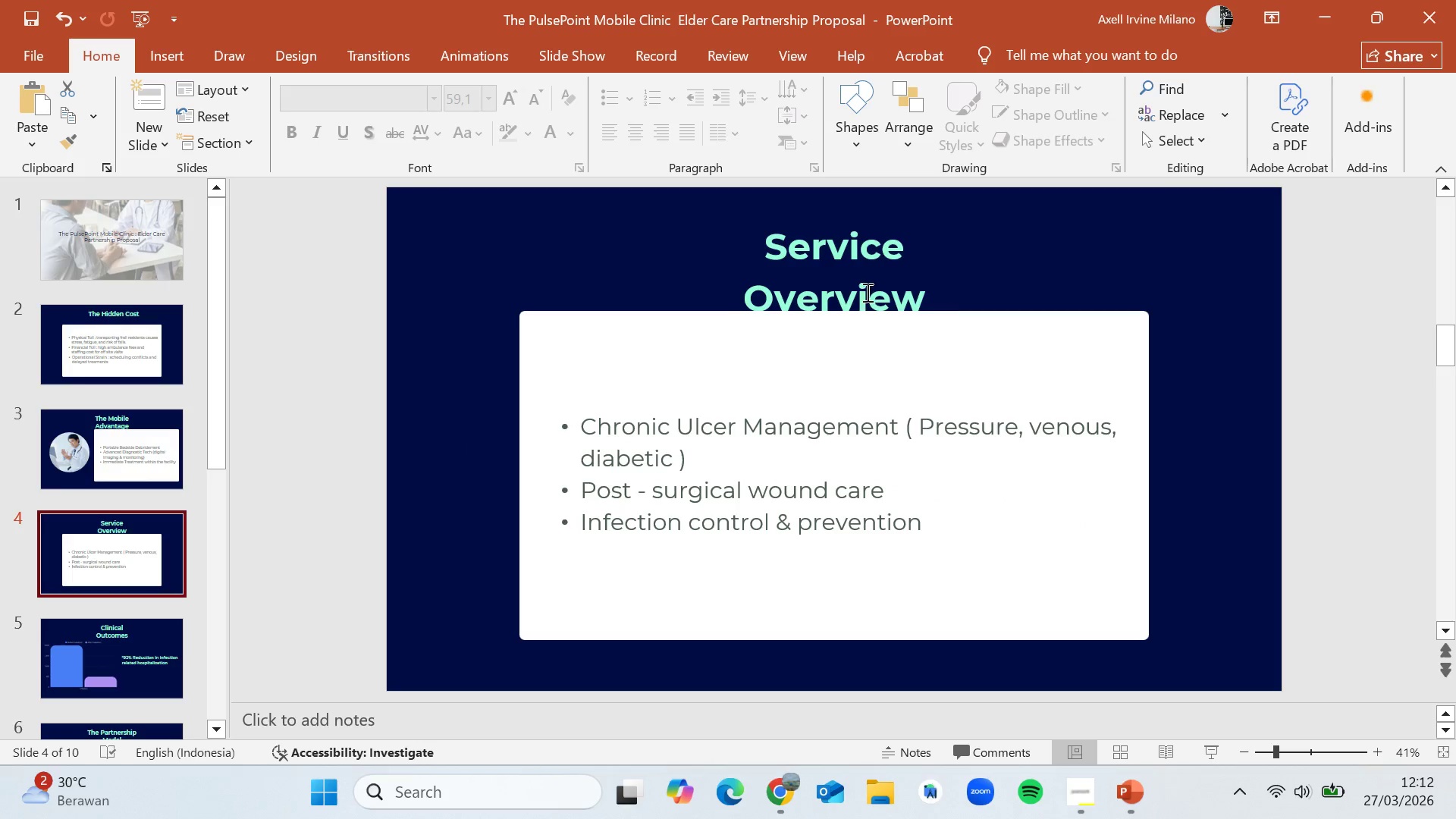 
left_click([862, 290])
 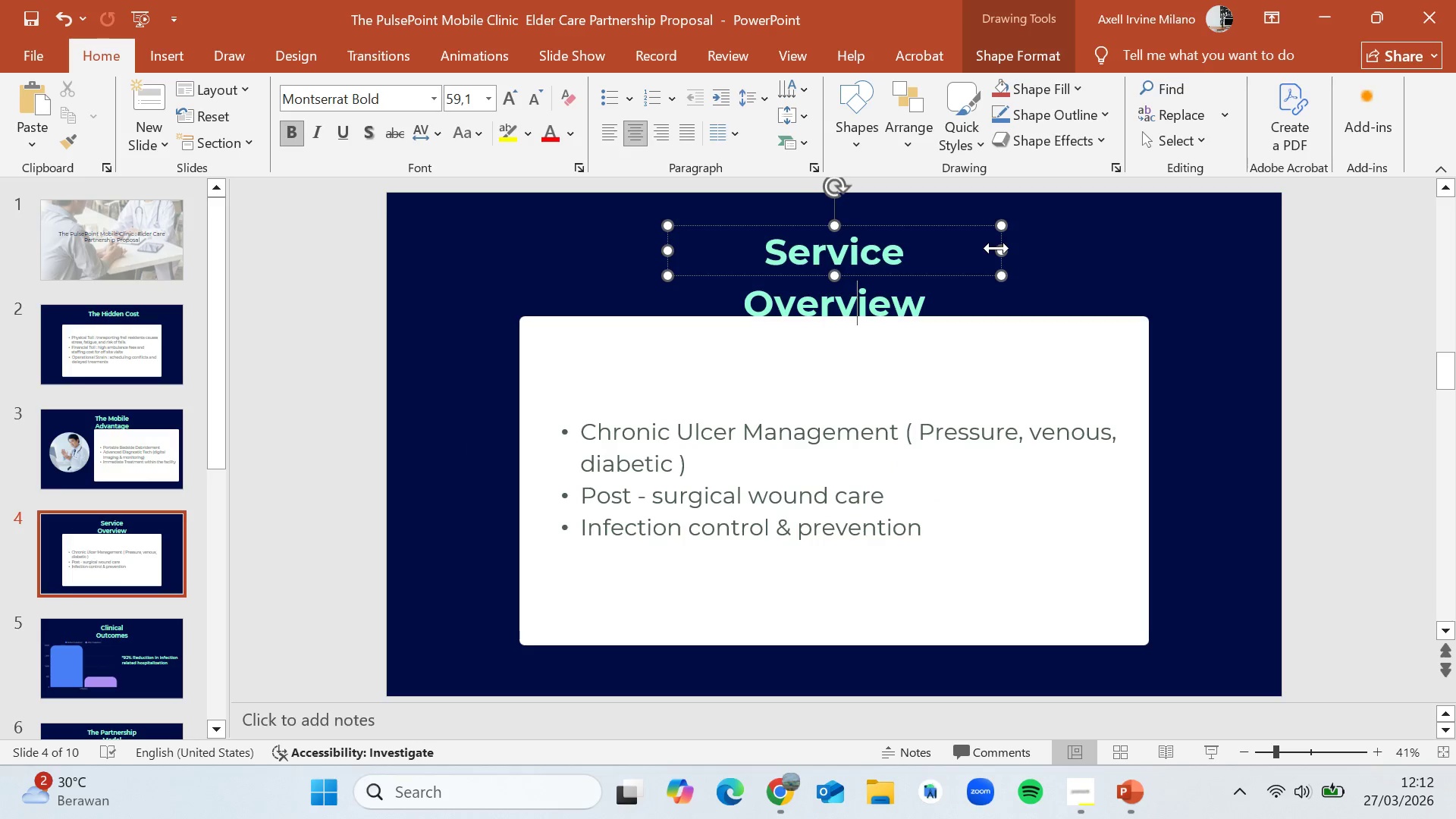 
left_click_drag(start_coordinate=[1001, 248], to_coordinate=[1021, 248])
 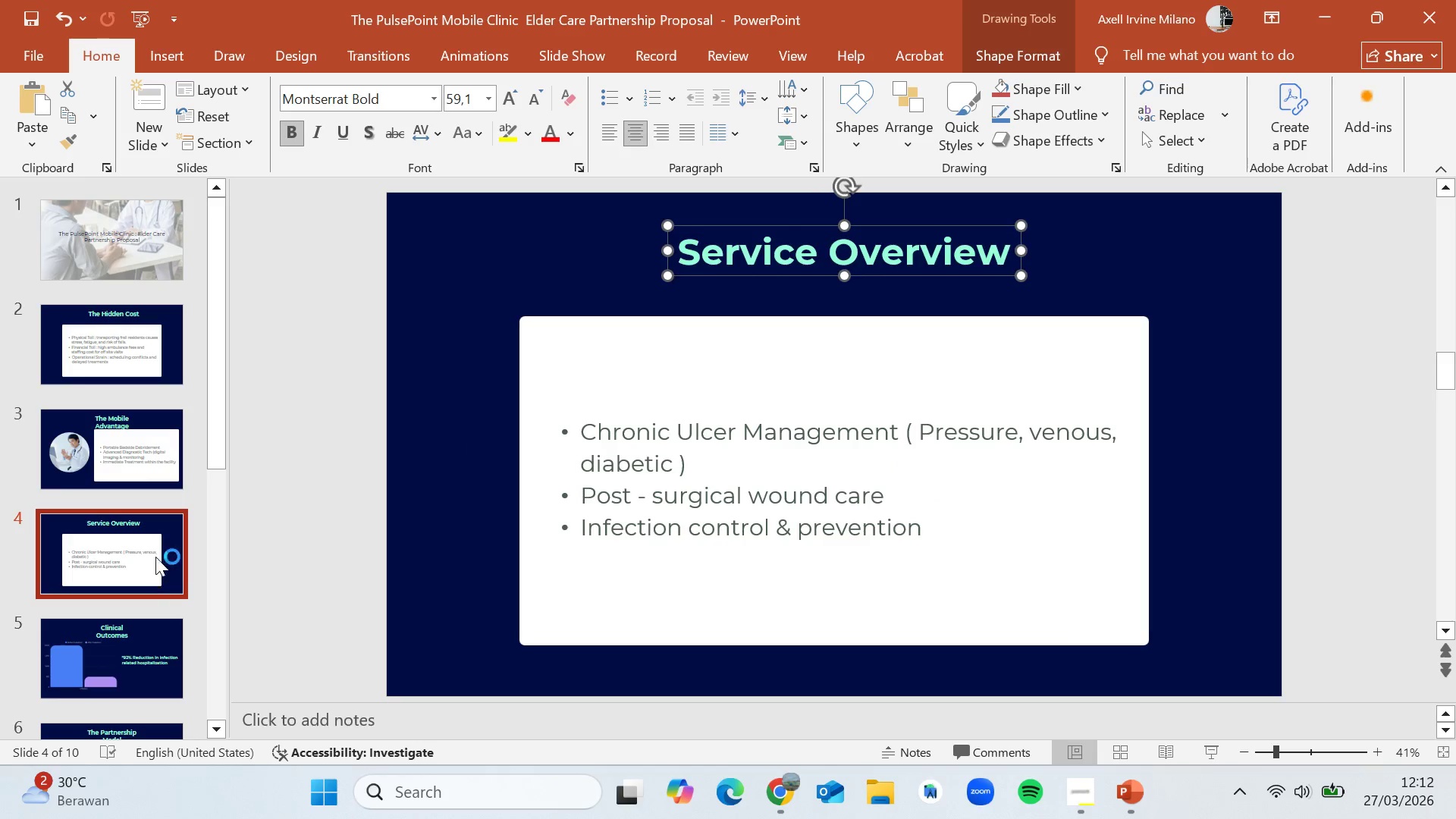 
left_click([153, 551])
 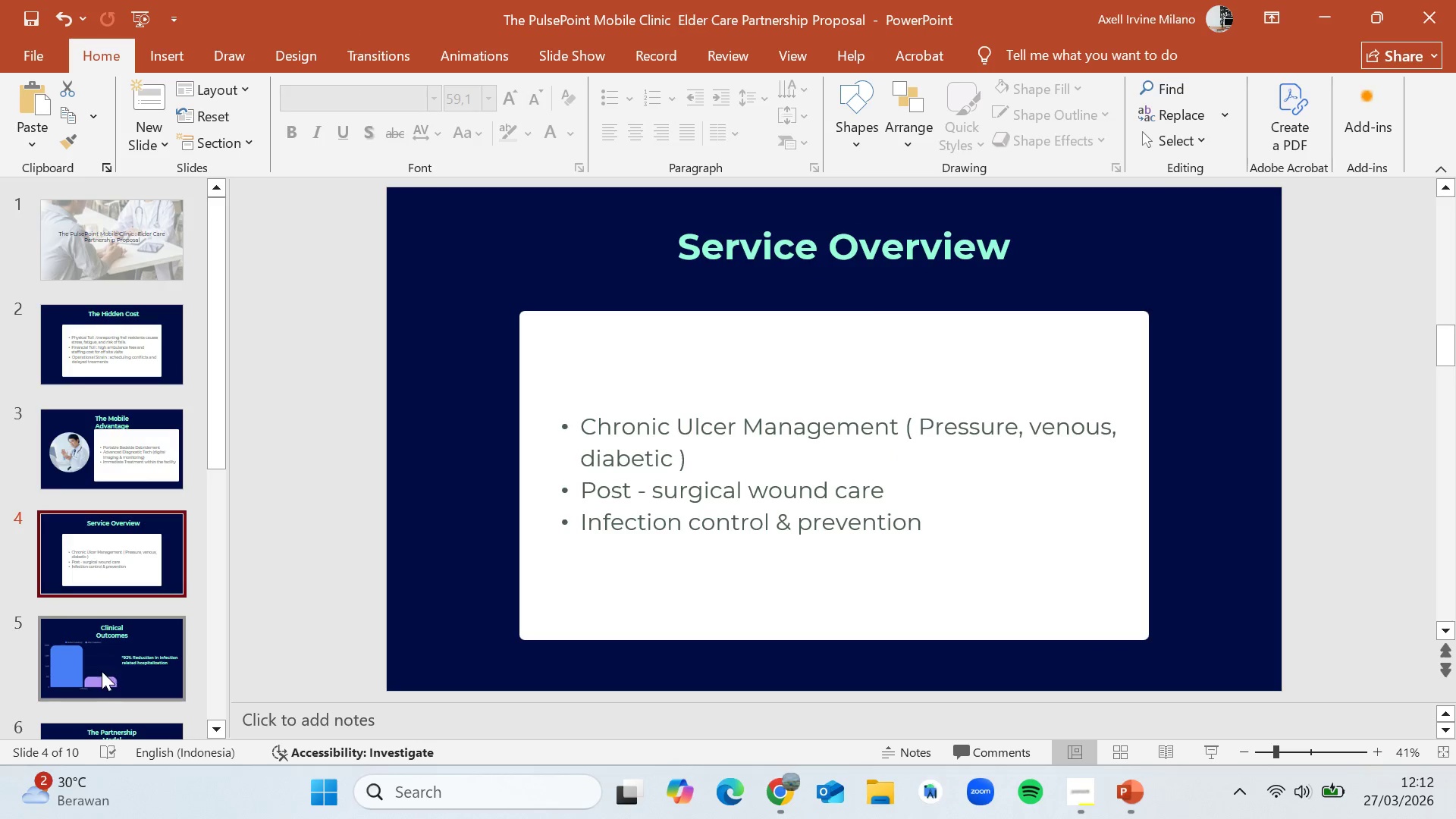 
left_click([102, 670])
 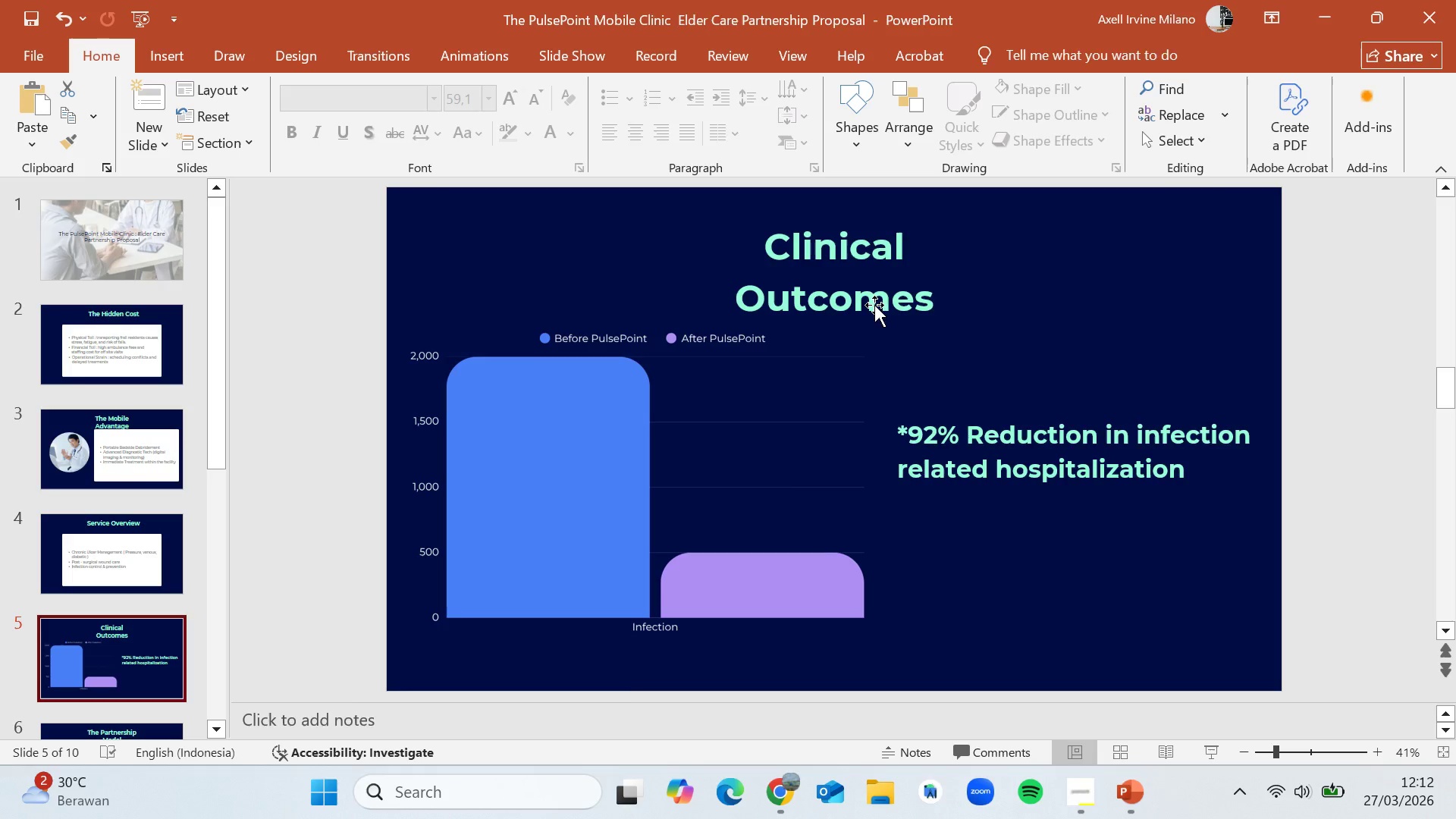 
left_click([874, 303])
 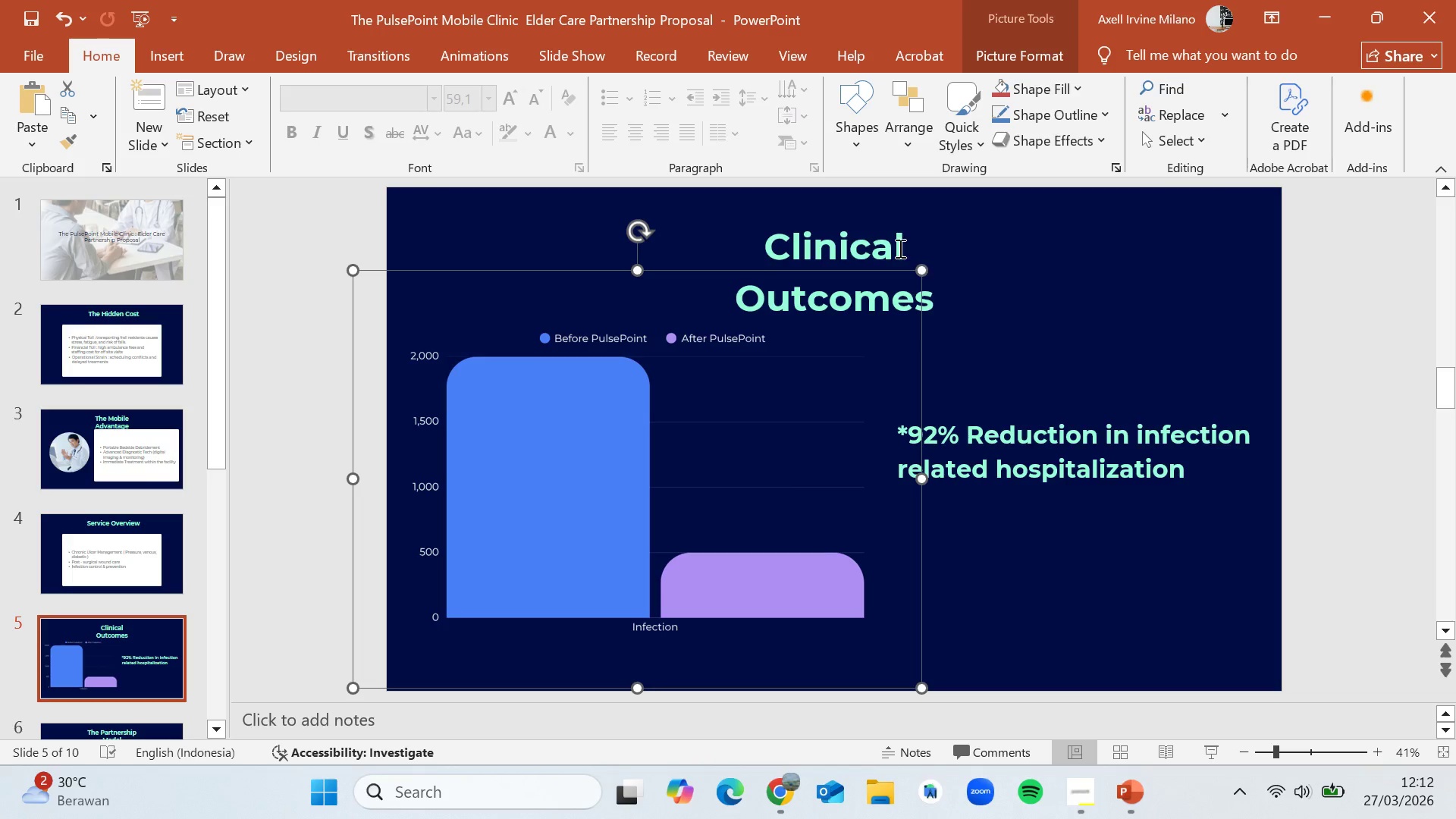 
left_click([882, 238])
 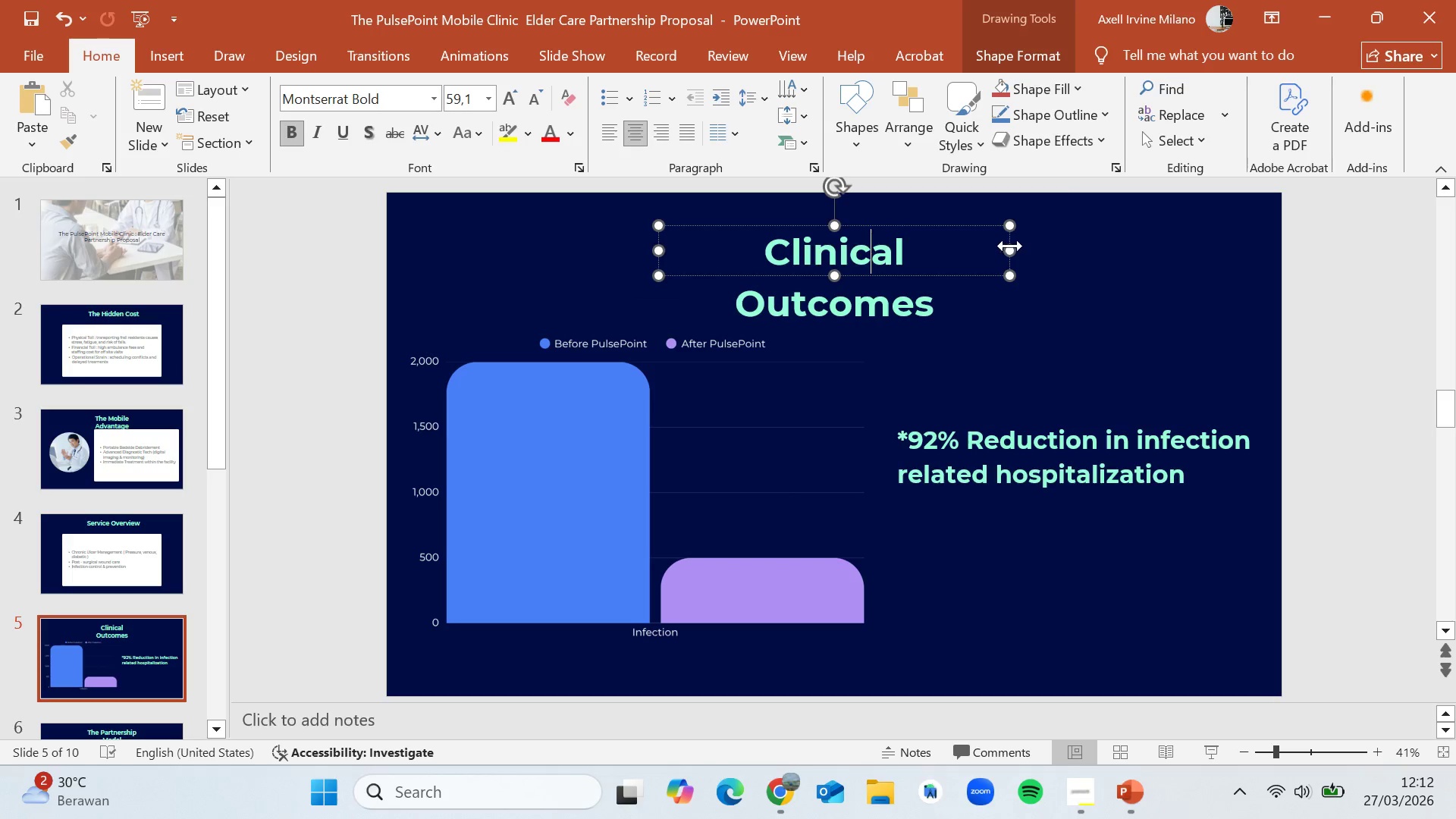 
left_click_drag(start_coordinate=[1010, 246], to_coordinate=[1031, 249])
 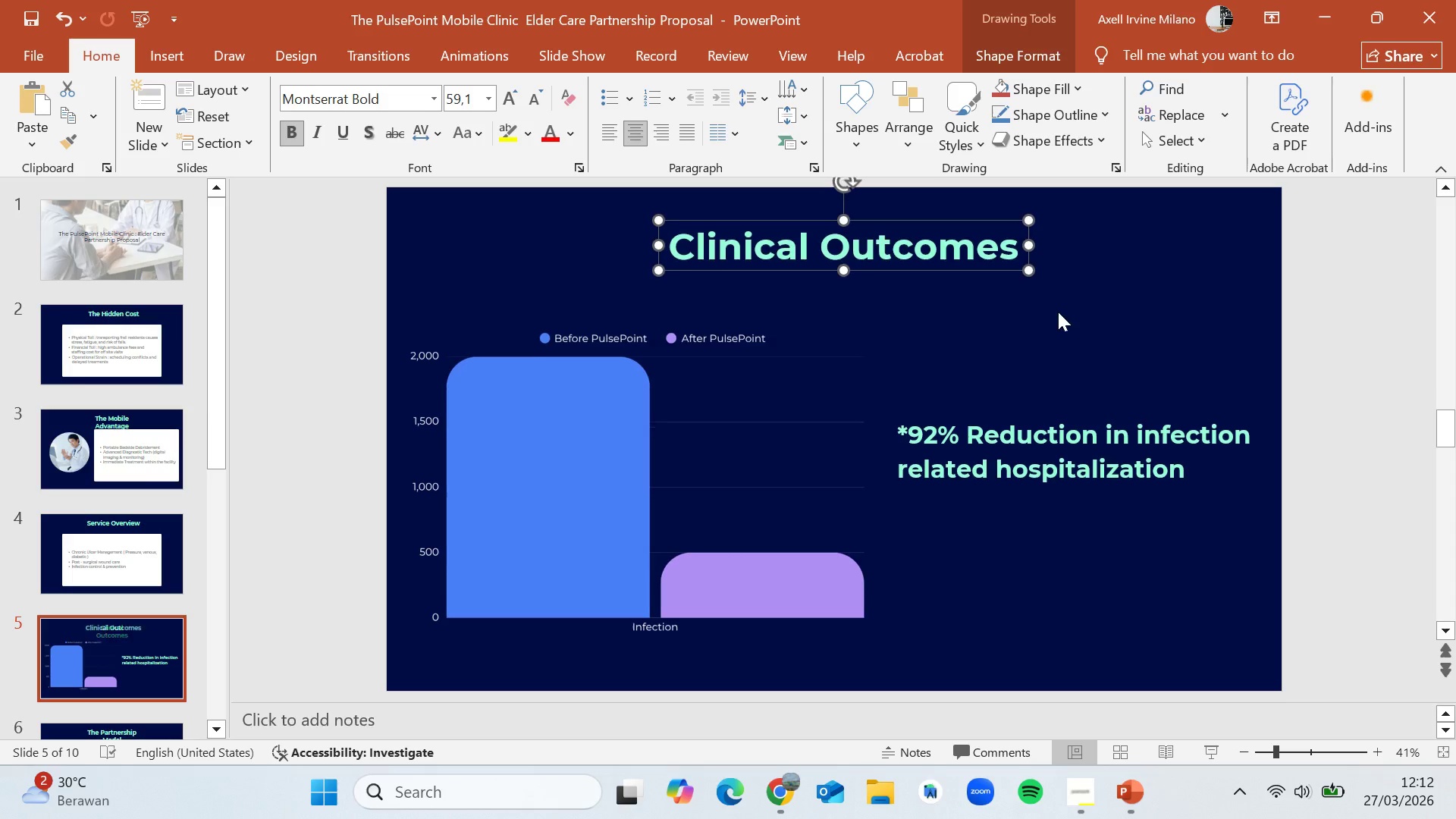 
left_click([1058, 312])
 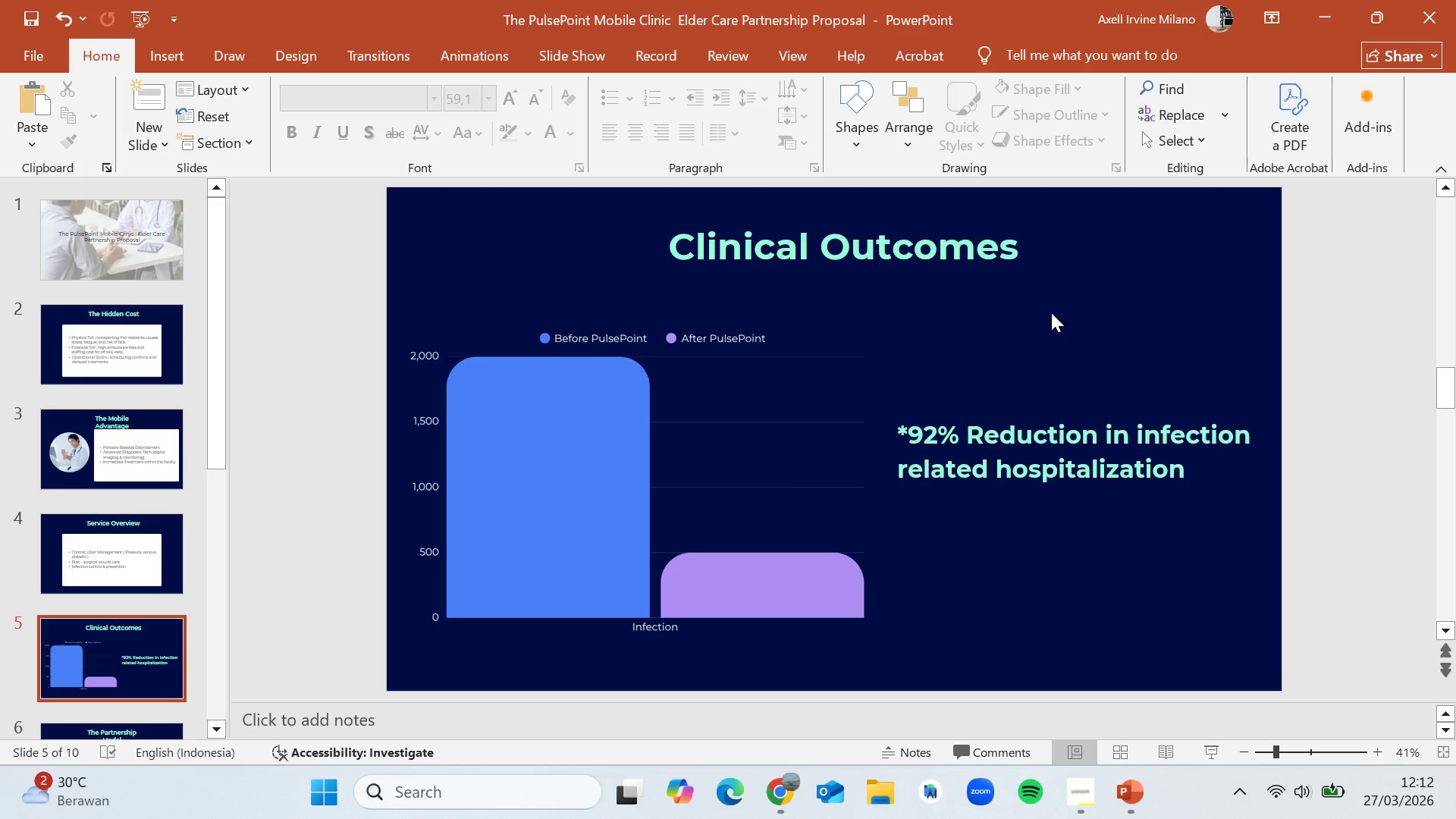 
wait(31.3)
 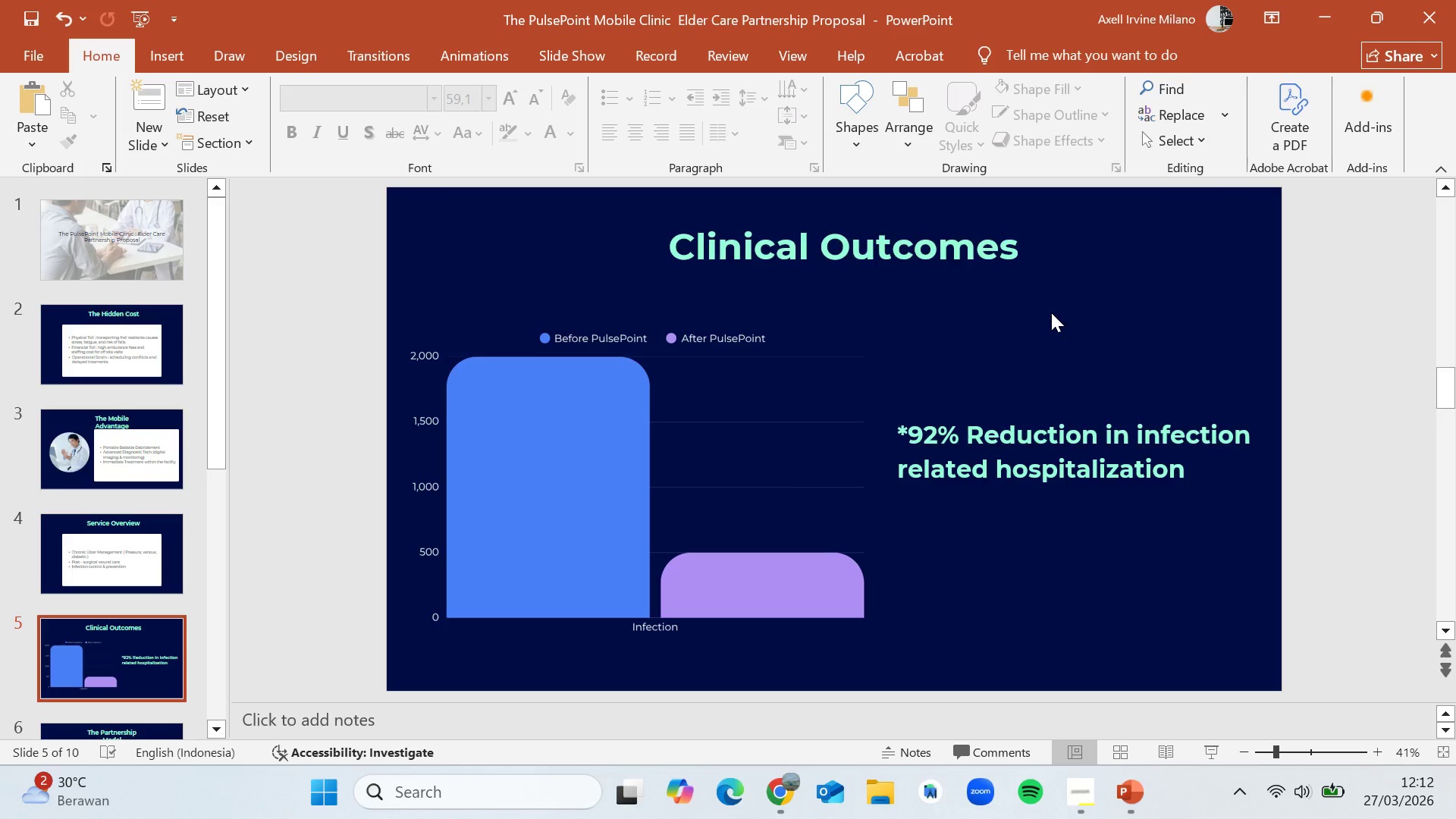 
scroll: coordinate [67, 554], scroll_direction: down, amount: 3.0
 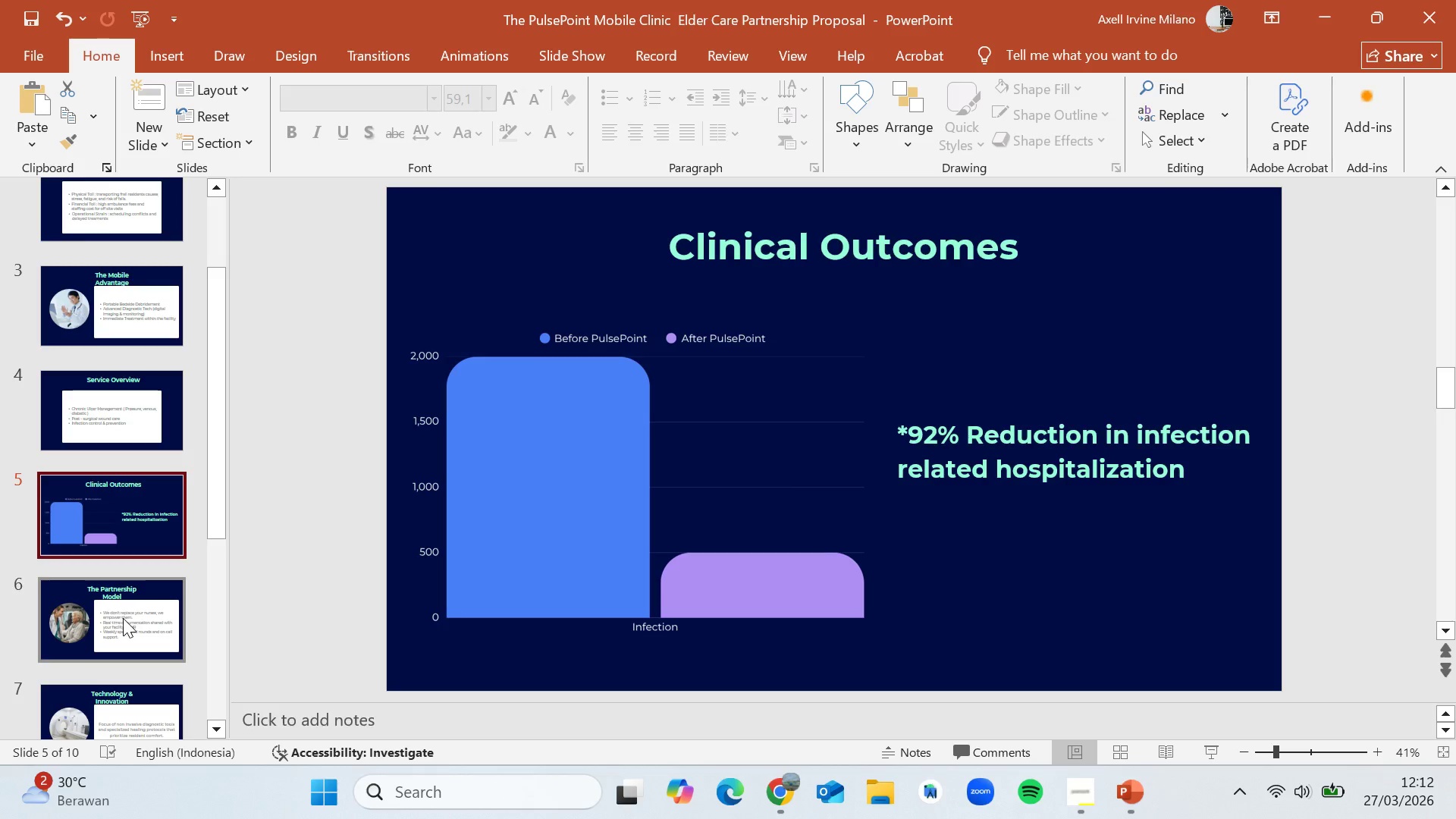 
left_click([123, 618])
 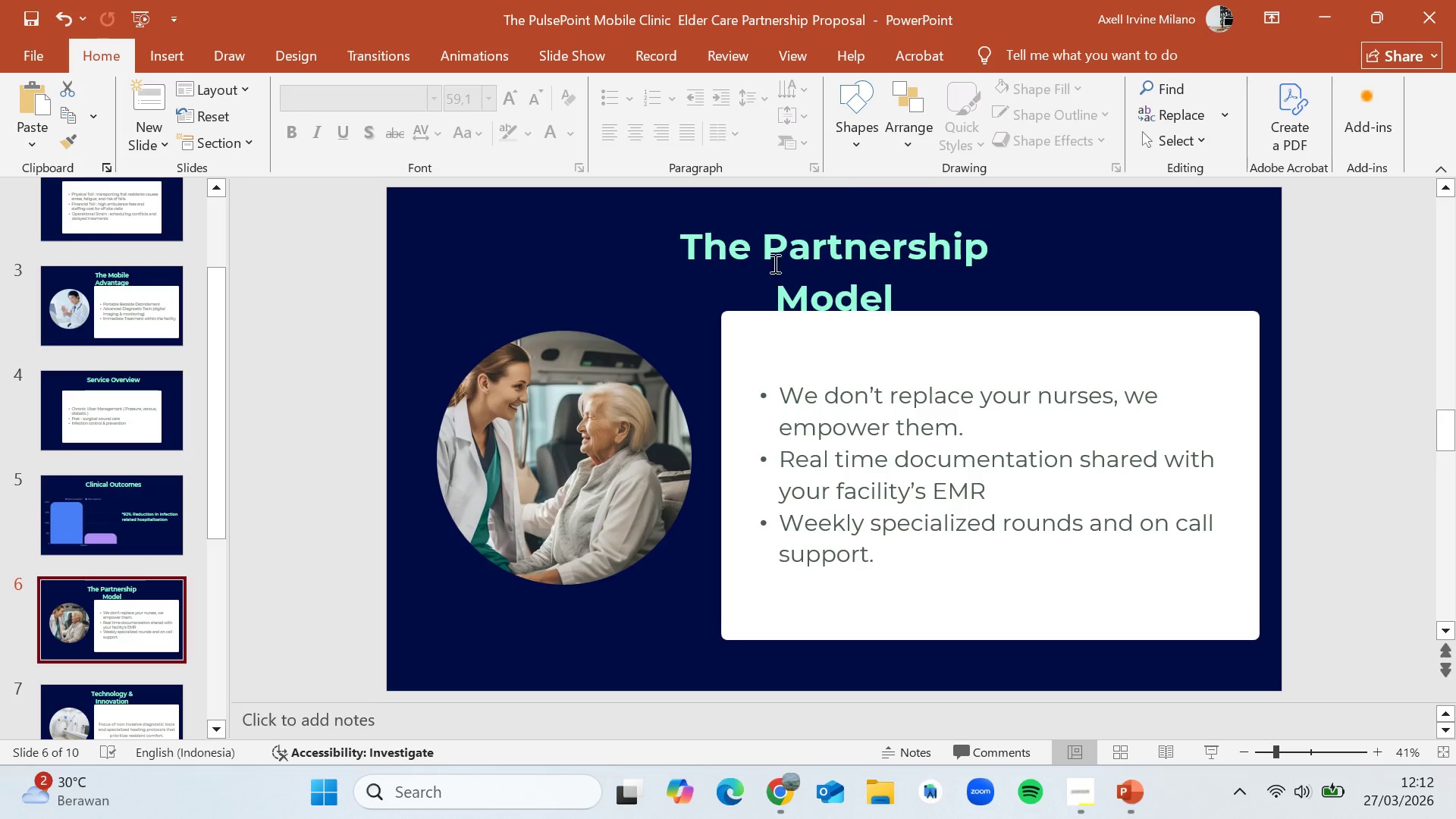 
left_click([799, 249])
 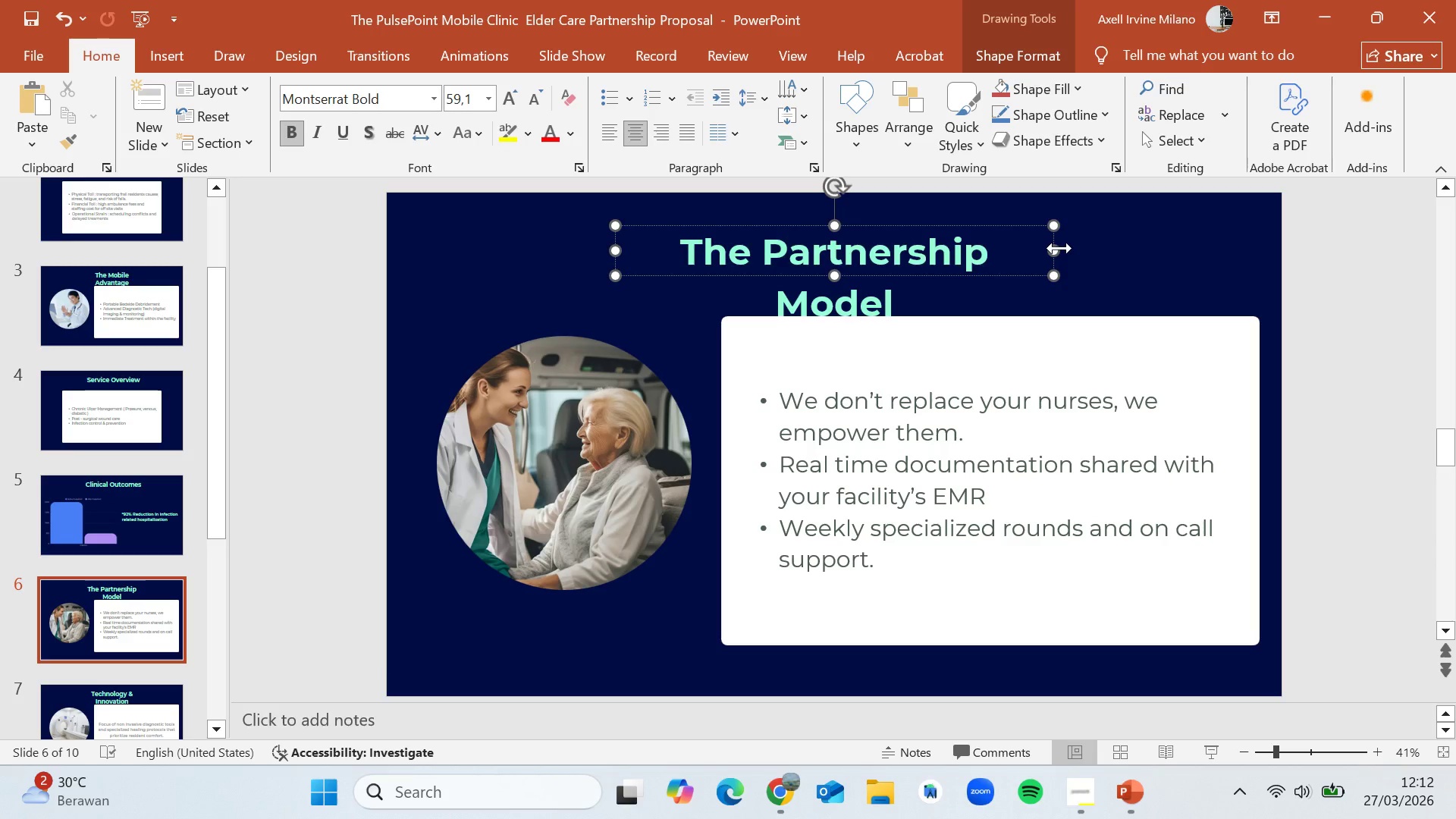 
left_click_drag(start_coordinate=[1051, 247], to_coordinate=[1076, 246])
 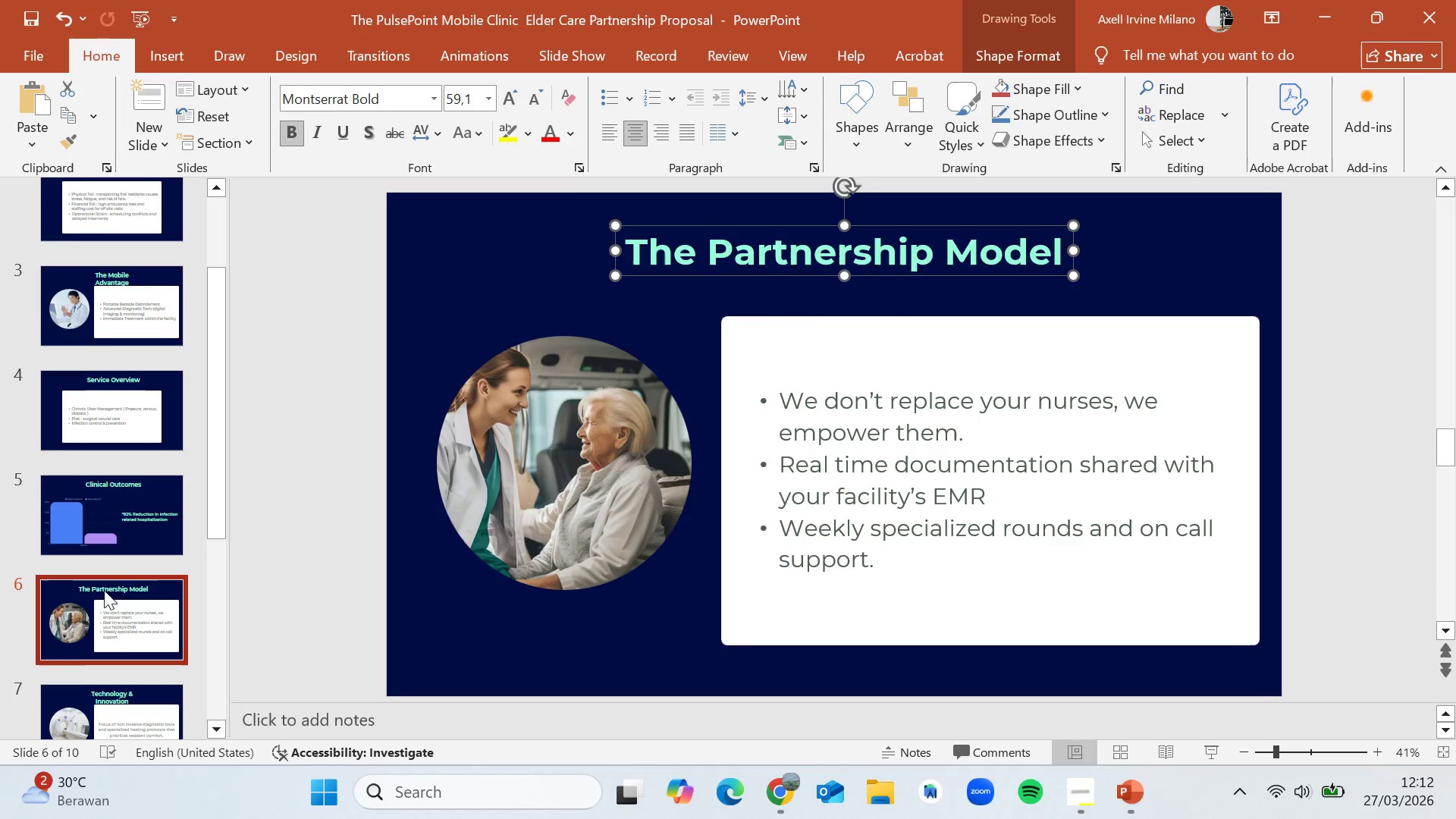 
scroll: coordinate [110, 608], scroll_direction: down, amount: 1.0
 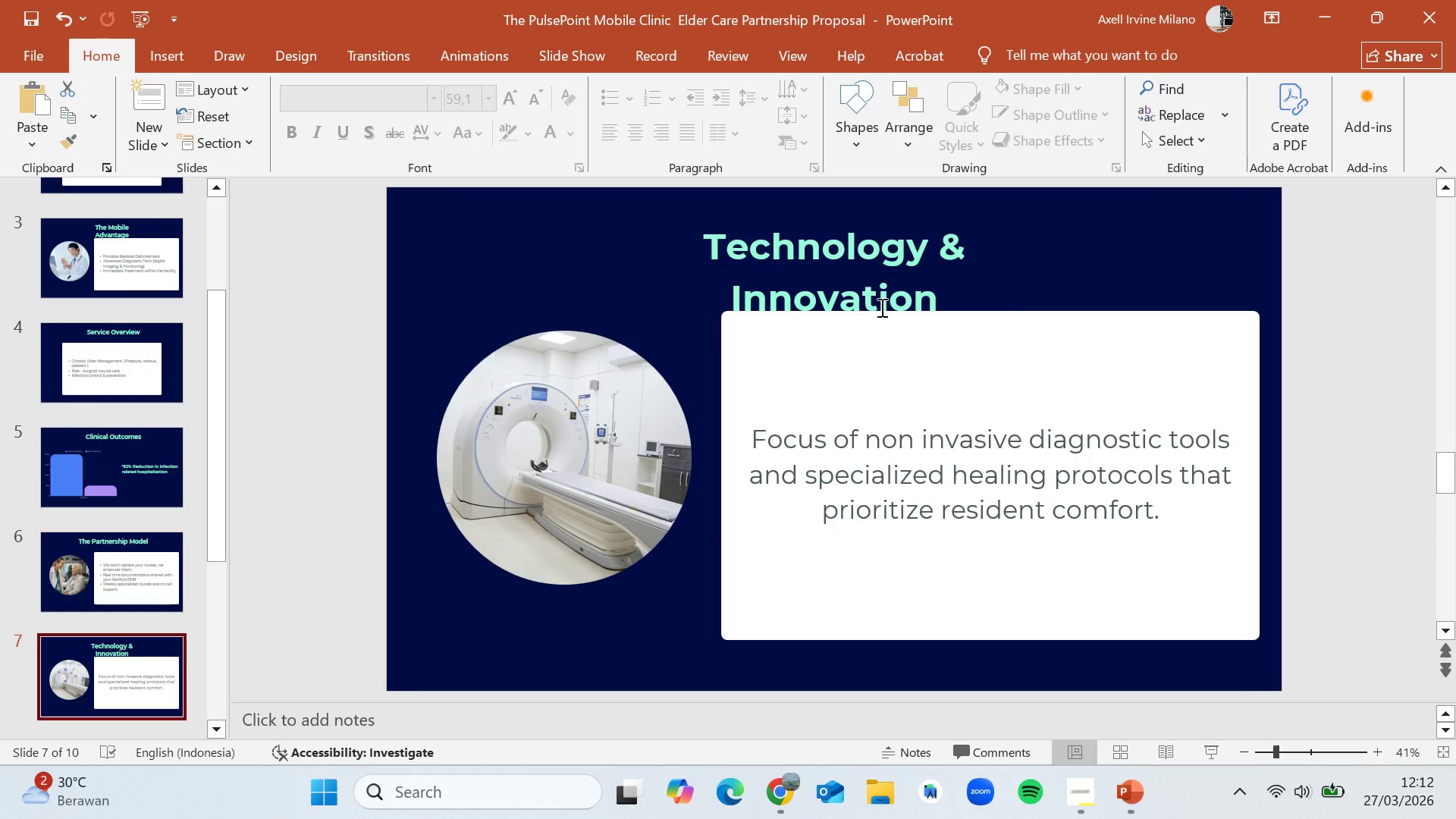 
left_click([903, 255])
 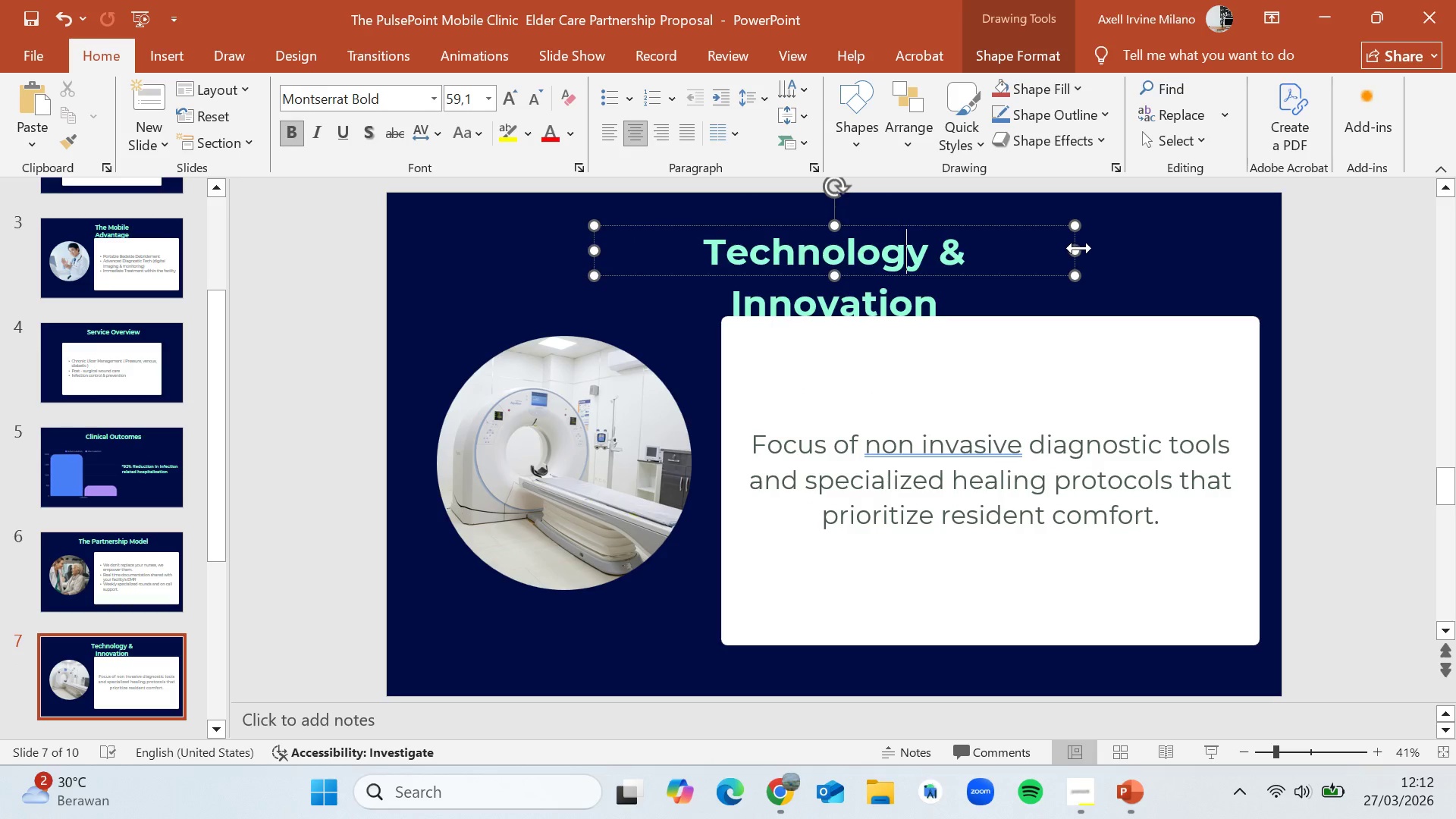 
left_click_drag(start_coordinate=[1079, 248], to_coordinate=[1090, 251])
 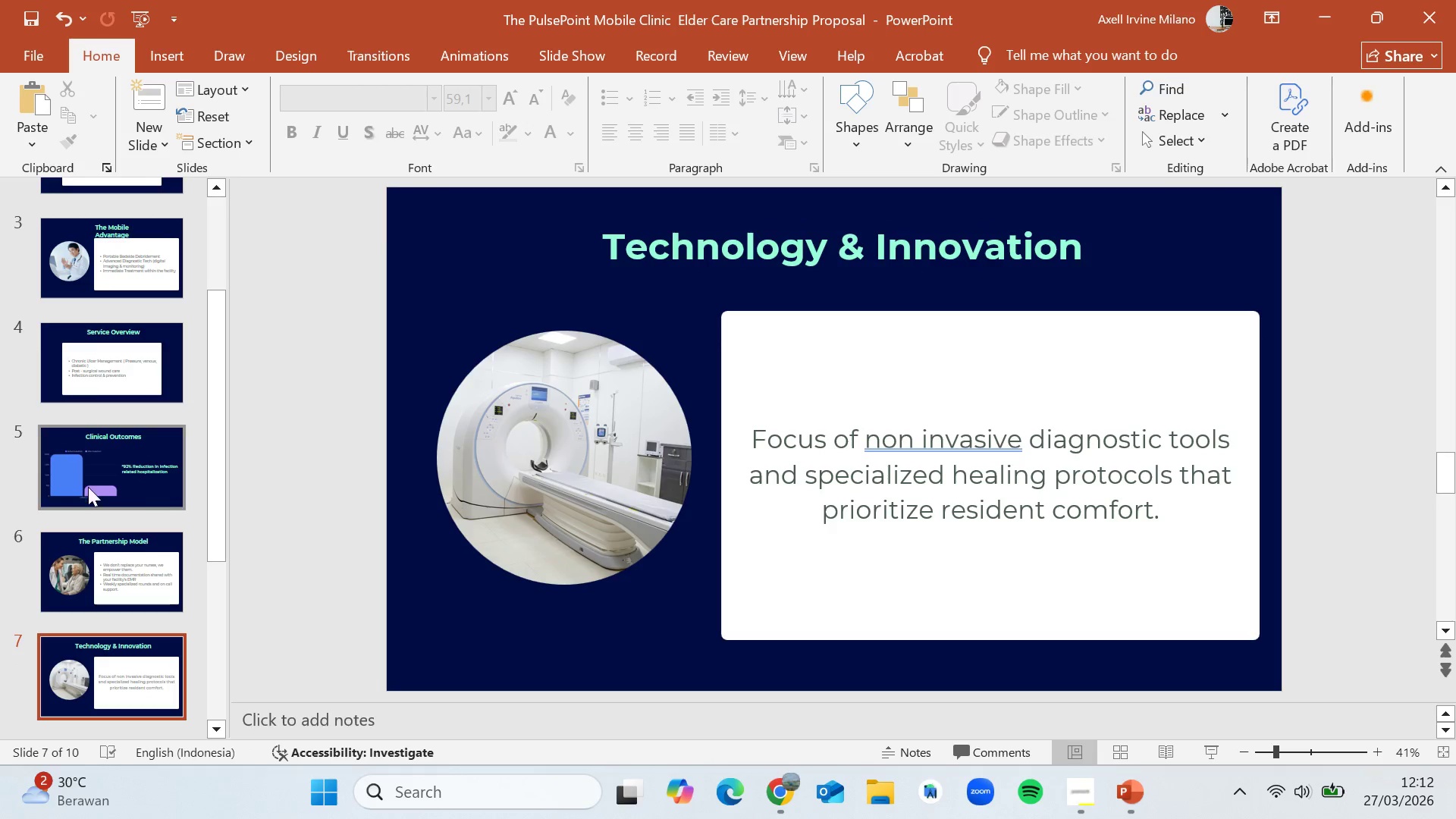 
scroll: coordinate [85, 491], scroll_direction: down, amount: 2.0
 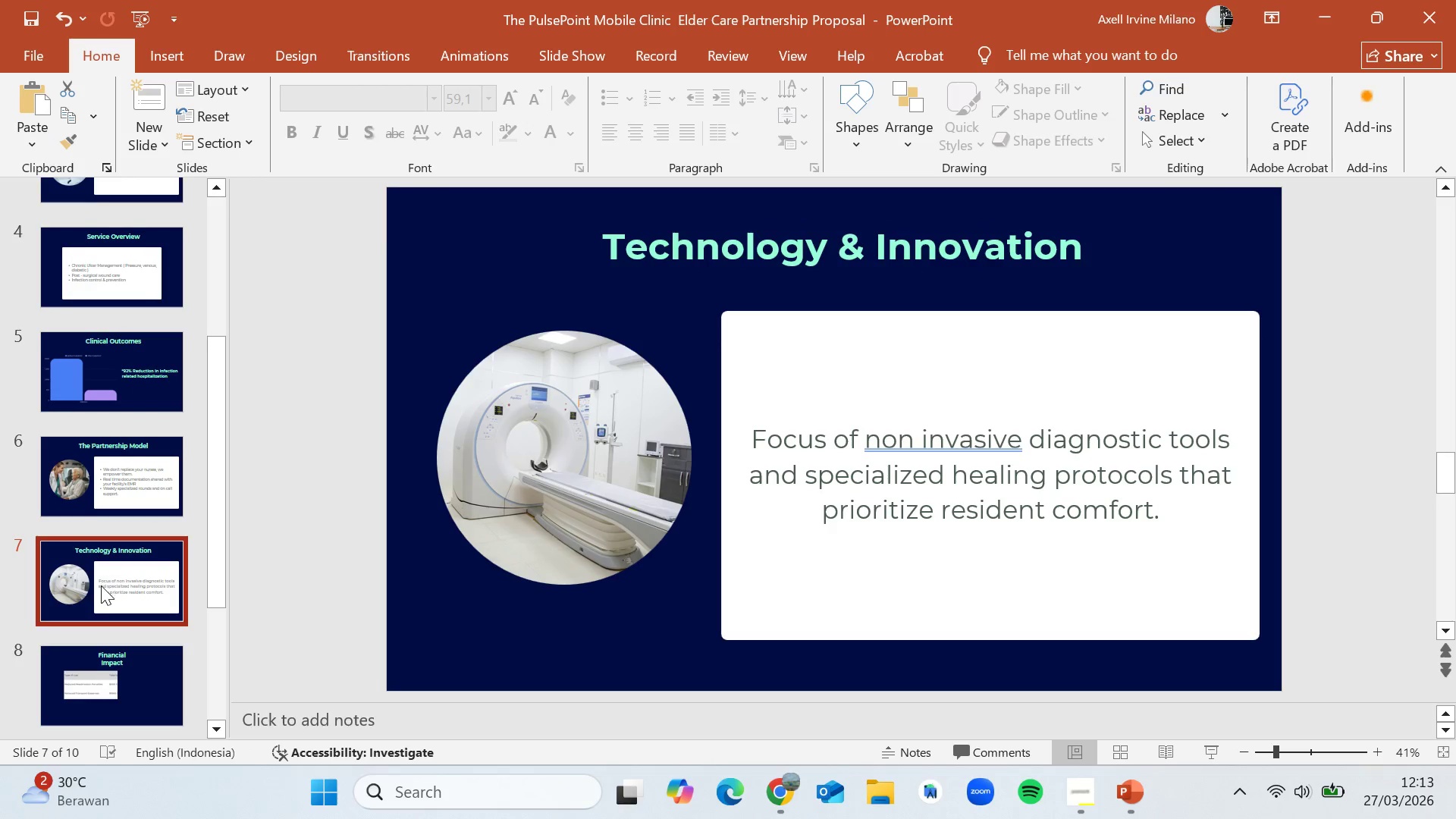 
left_click([105, 579])
 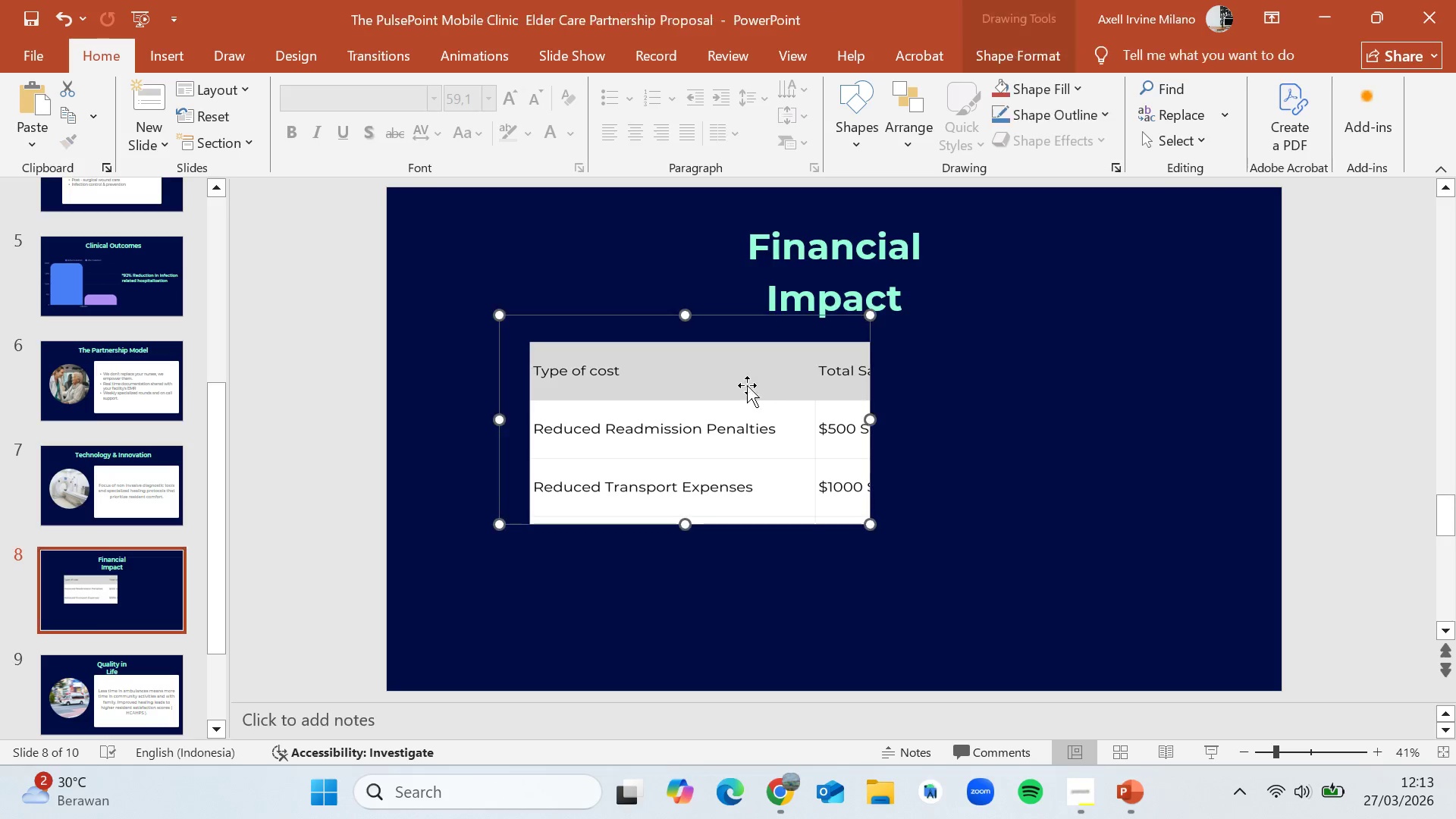 
scroll: coordinate [101, 588], scroll_direction: down, amount: 2.0
 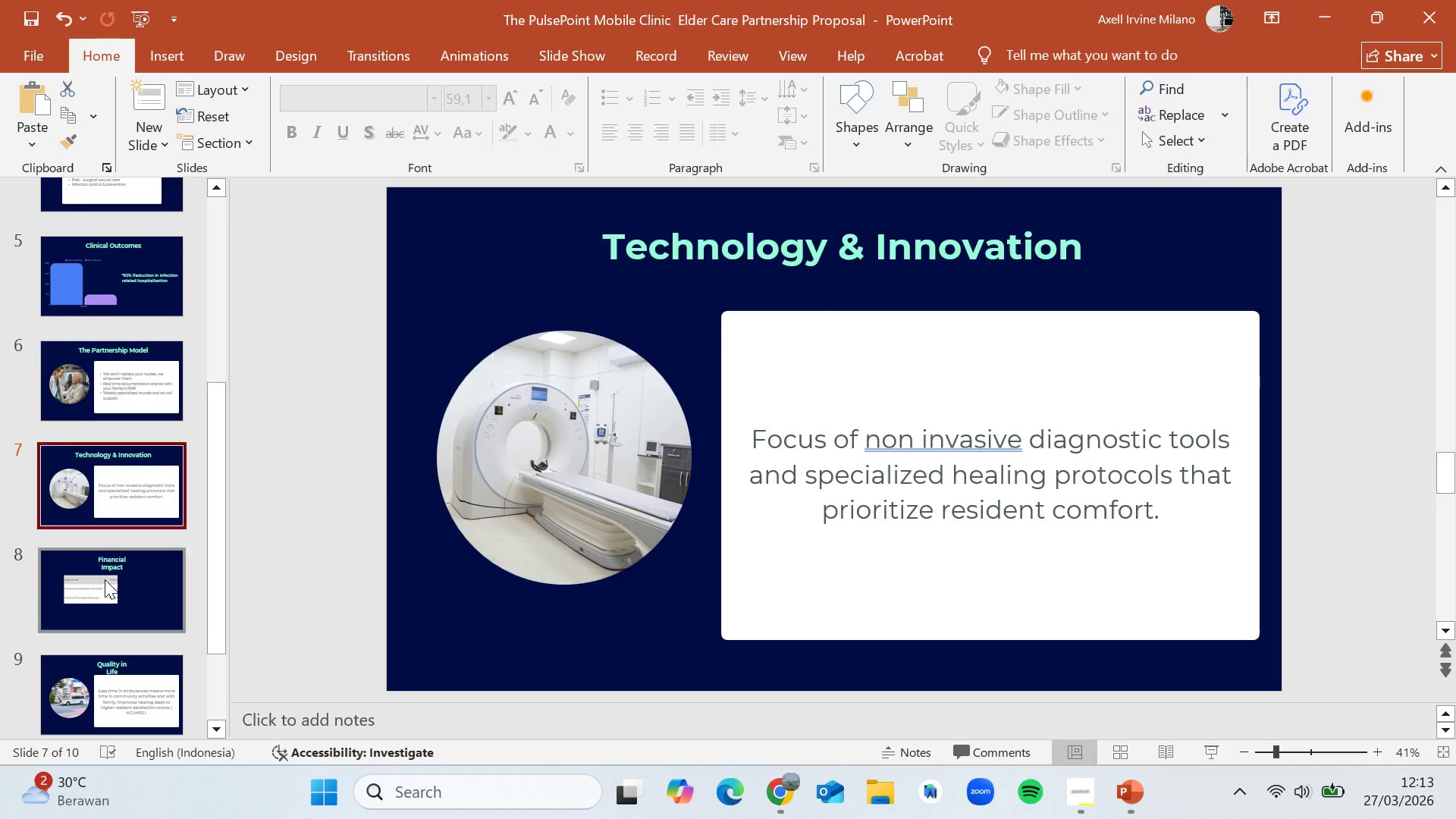 
double_click([747, 385])
 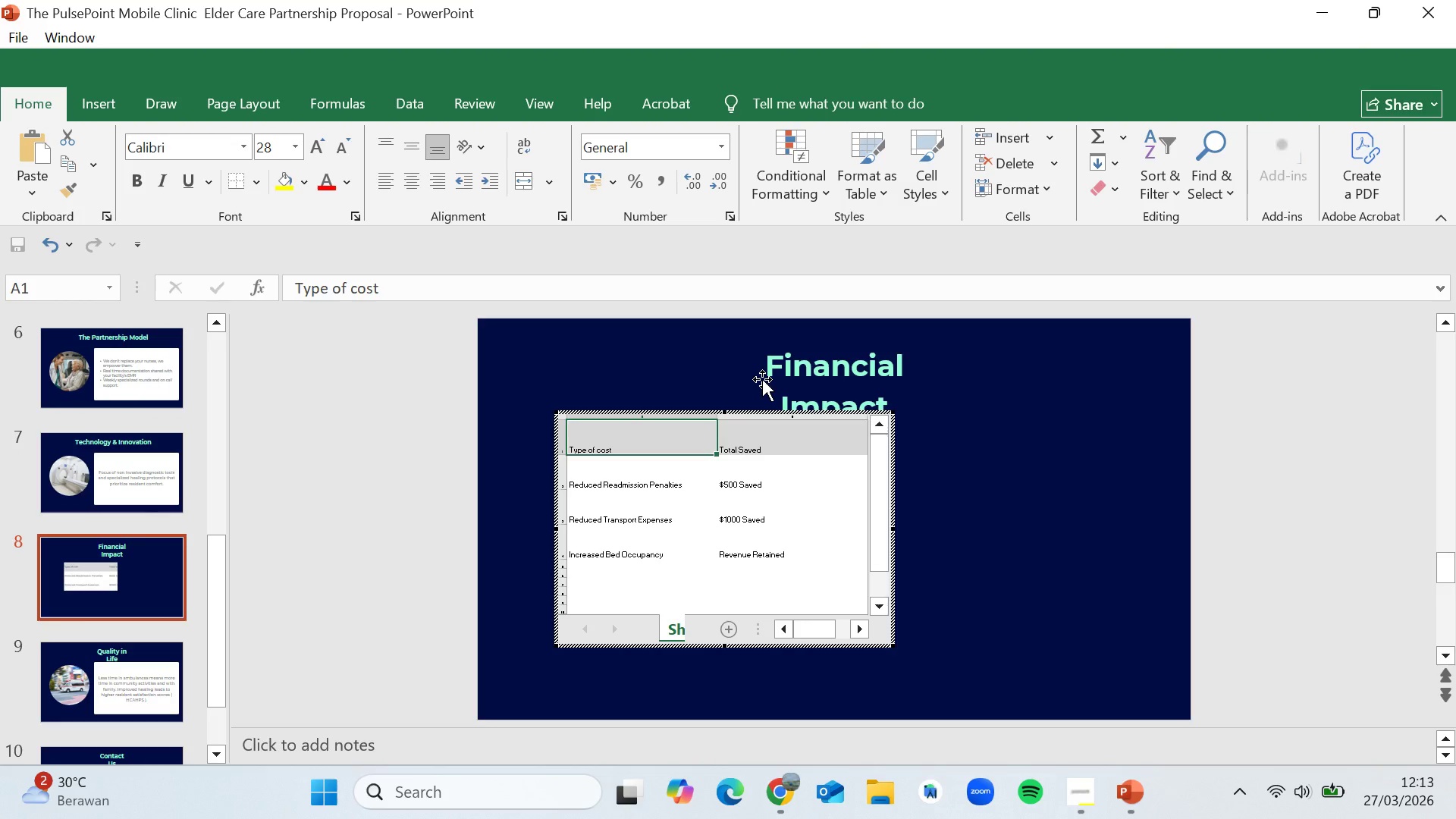 
wait(5.56)
 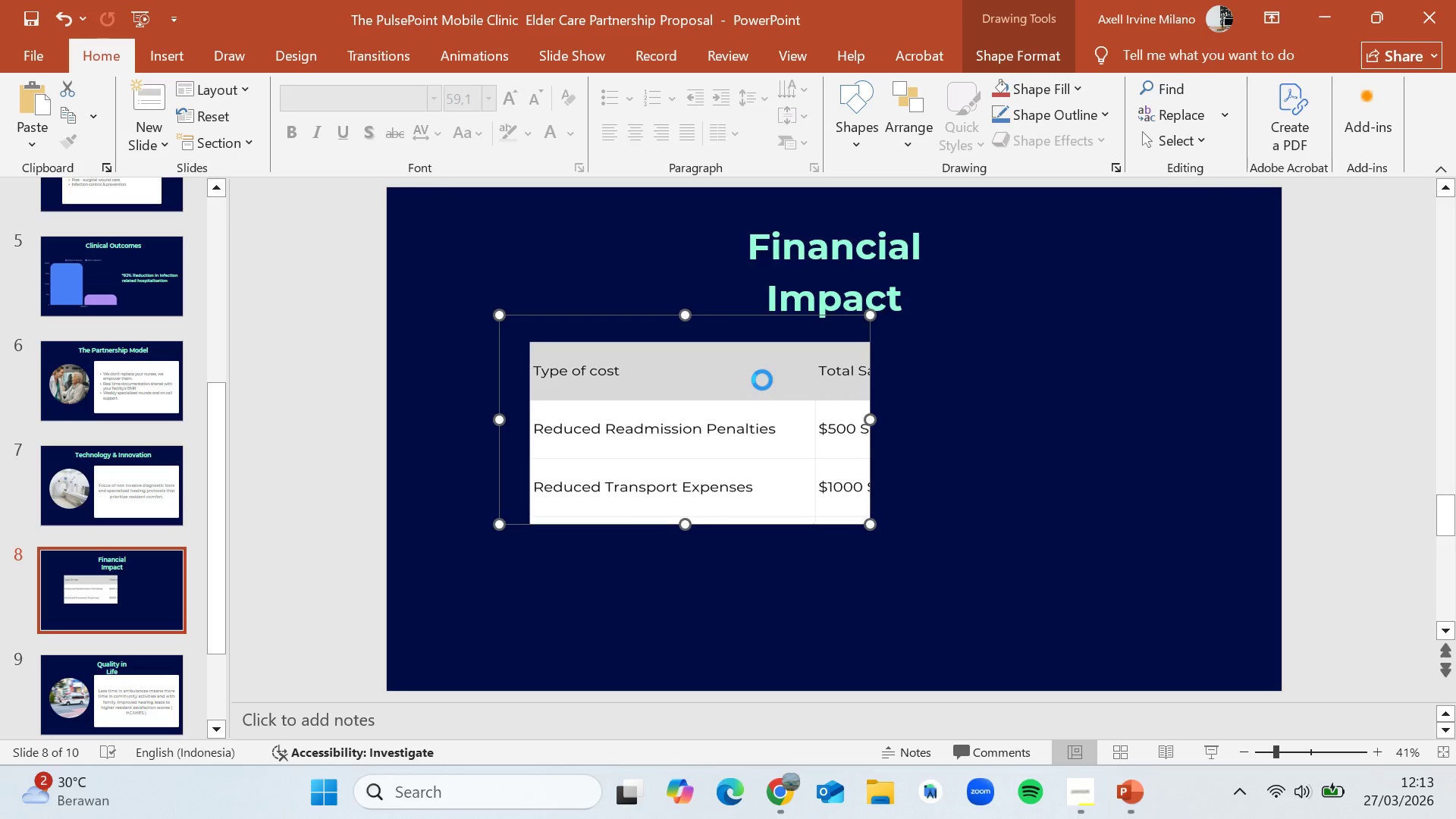 
left_click([1405, 513])
 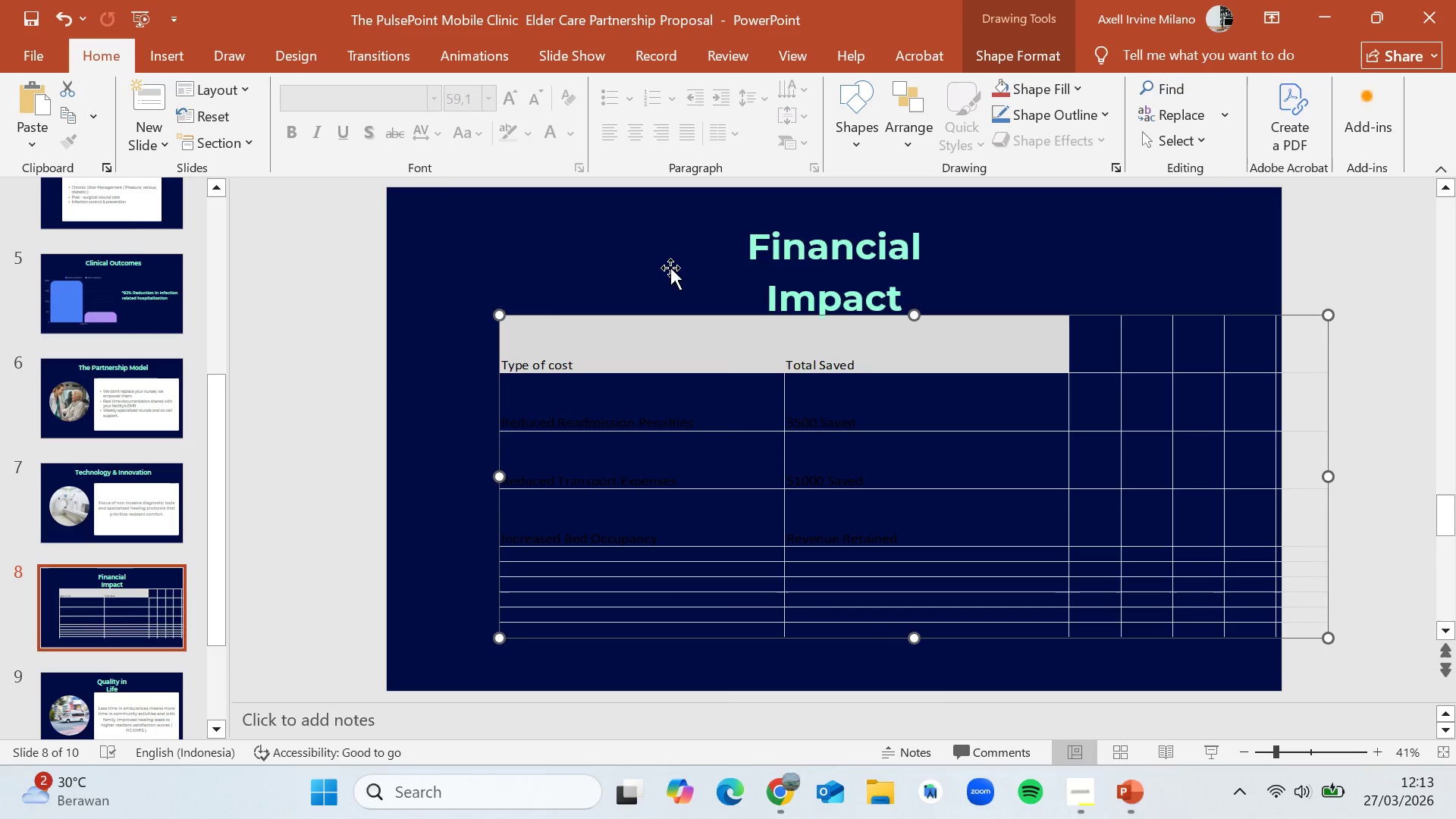 
left_click([659, 269])
 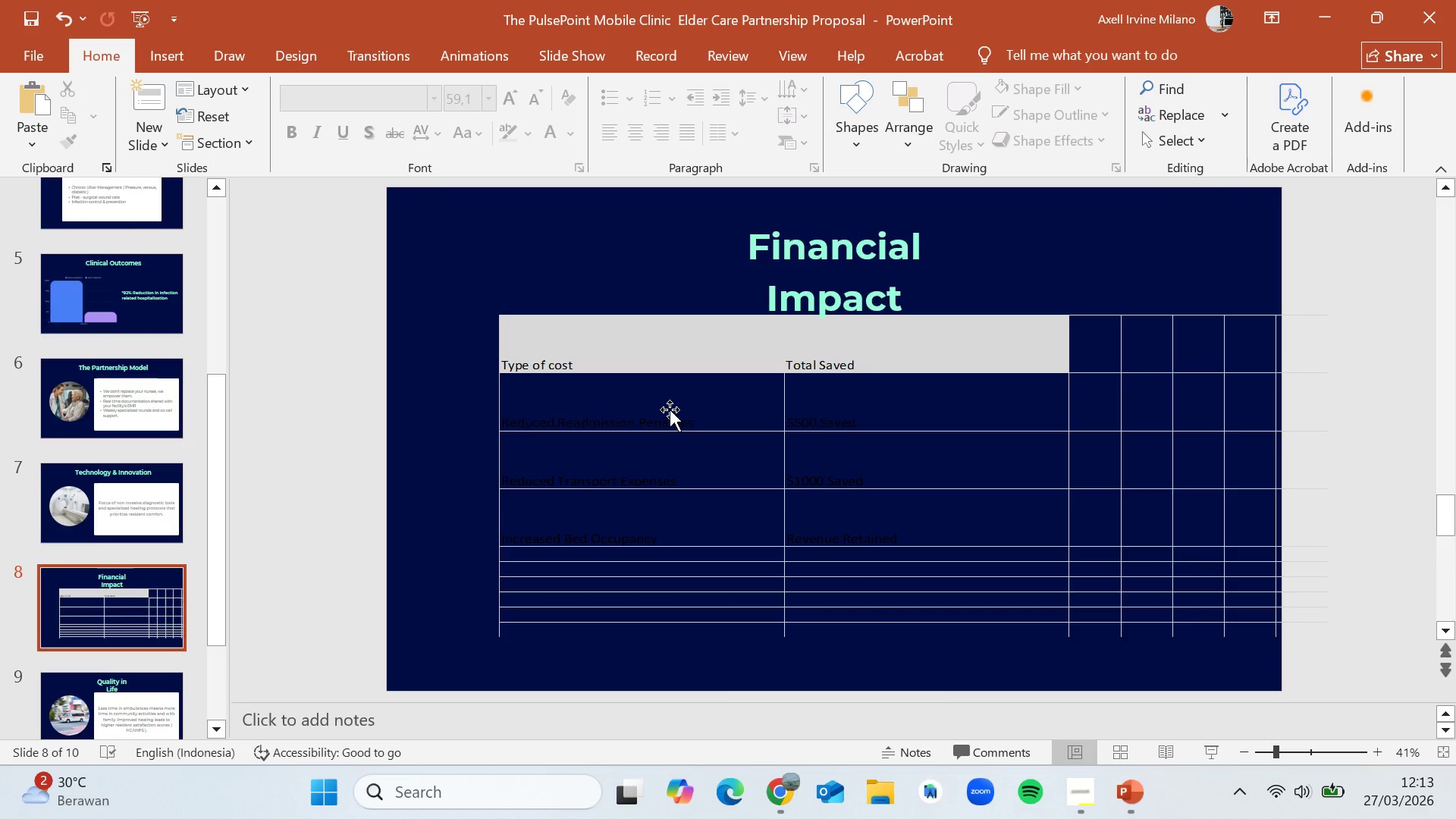 
left_click([670, 410])
 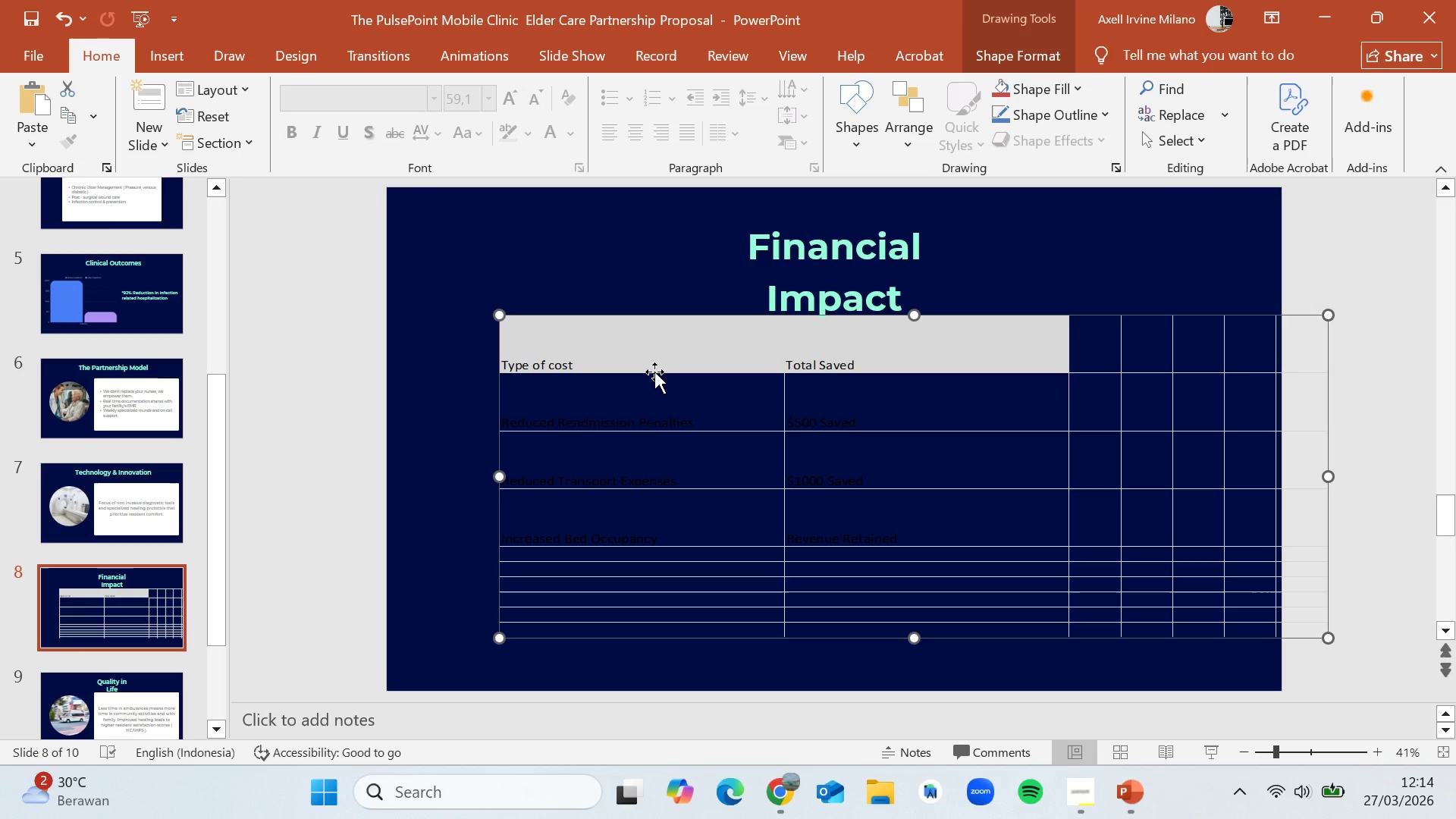 
wait(60.67)
 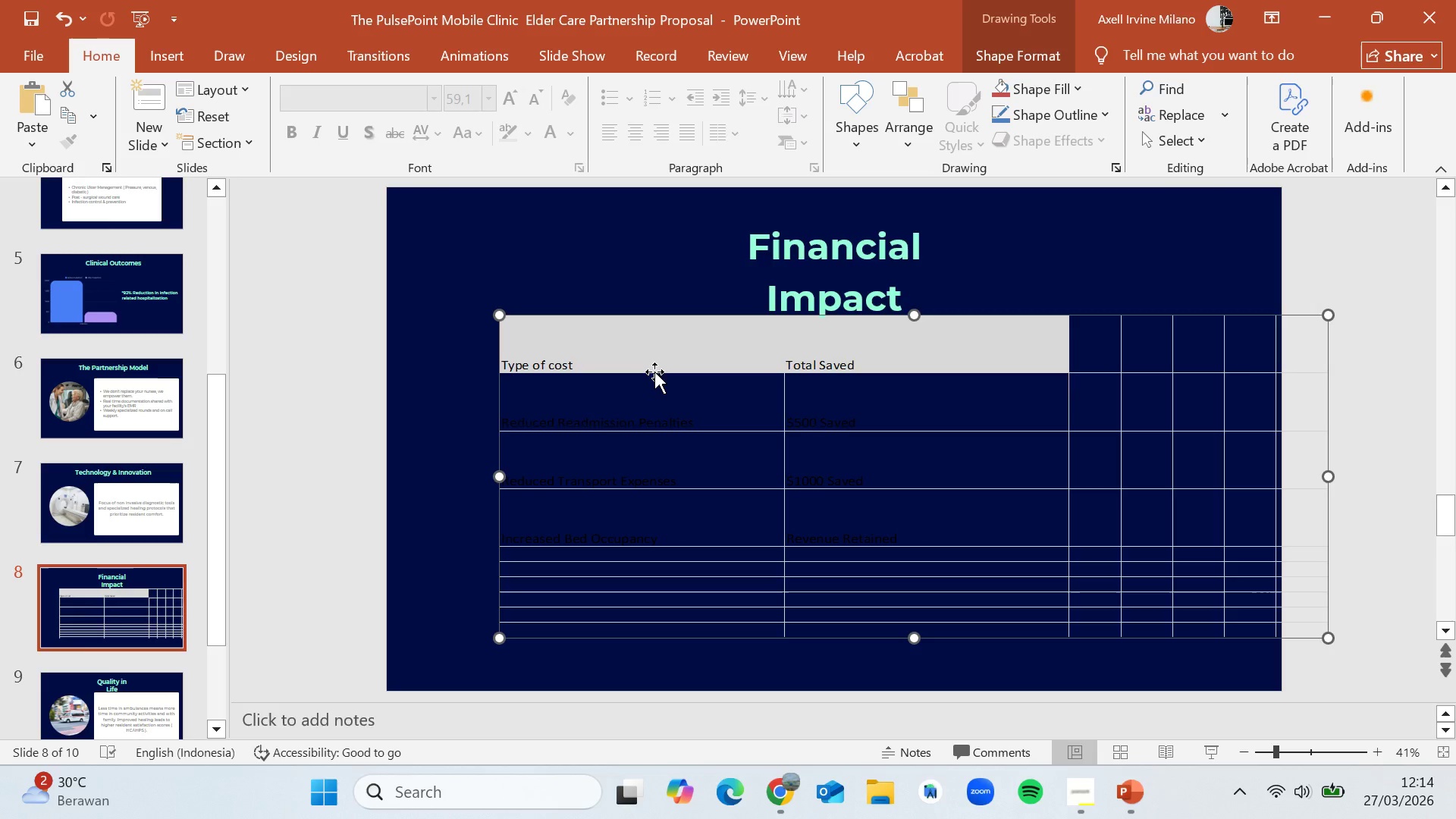 
left_click([780, 793])
 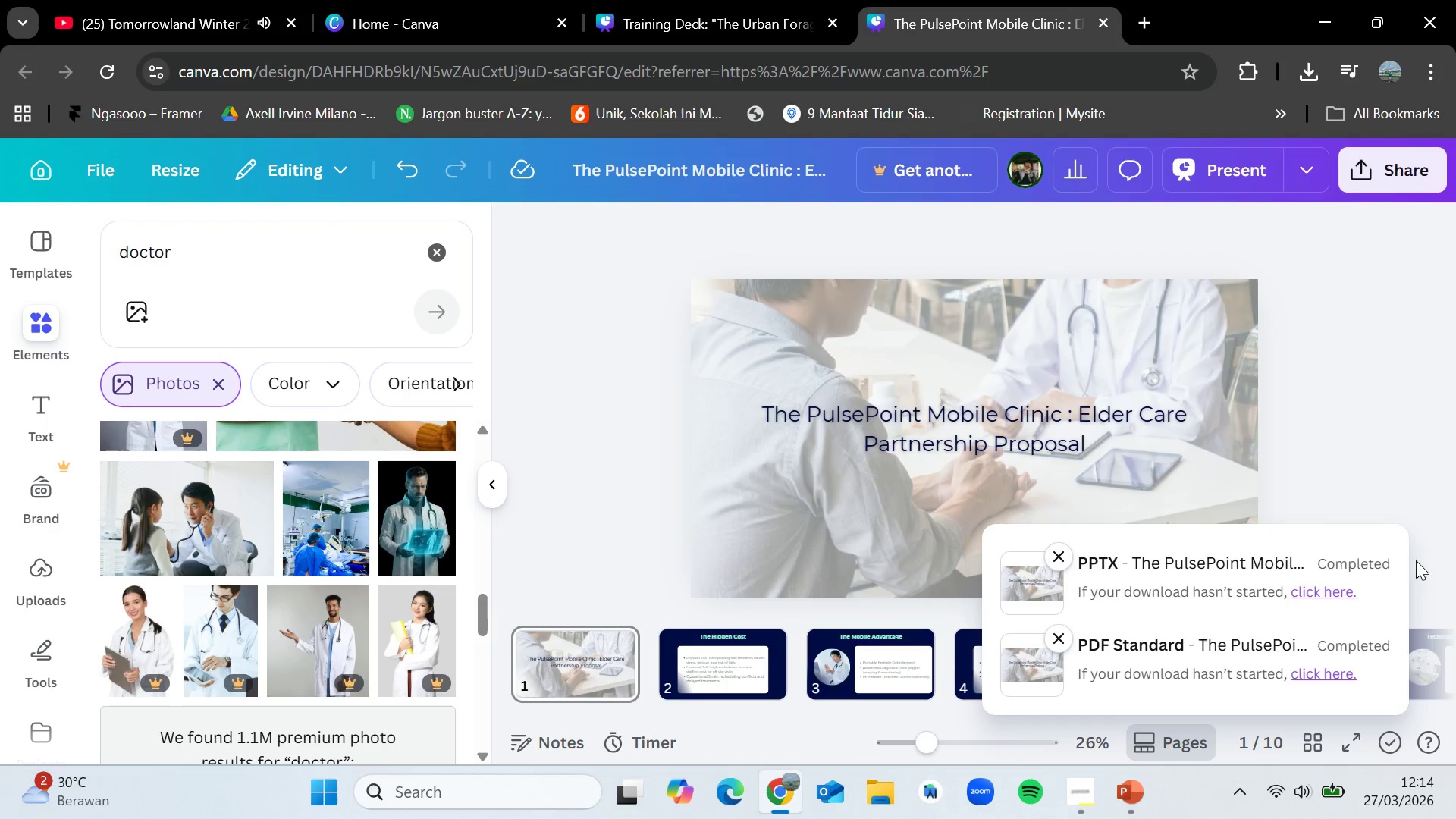 
left_click([1392, 380])
 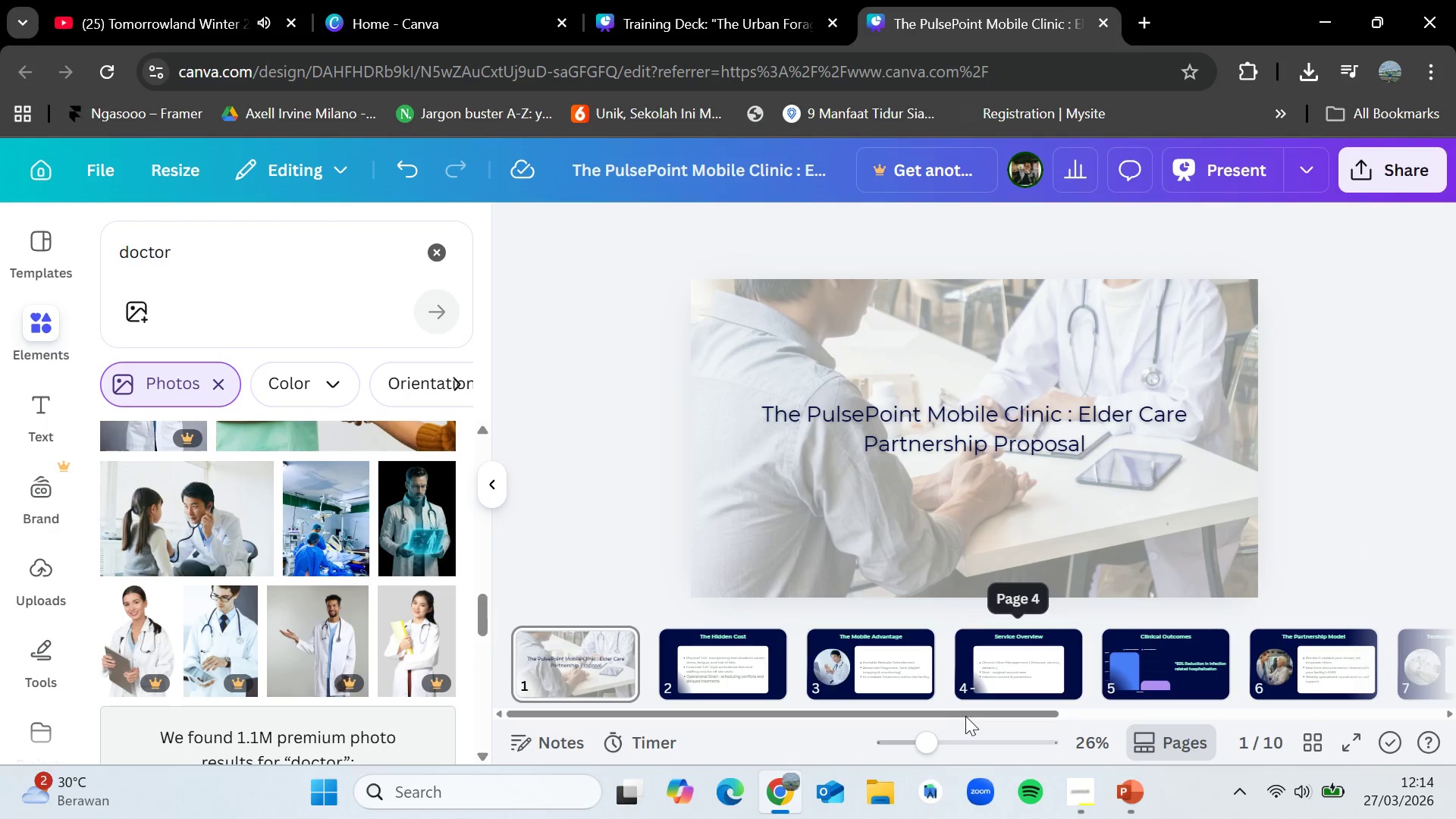 
left_click_drag(start_coordinate=[972, 711], to_coordinate=[1345, 720])
 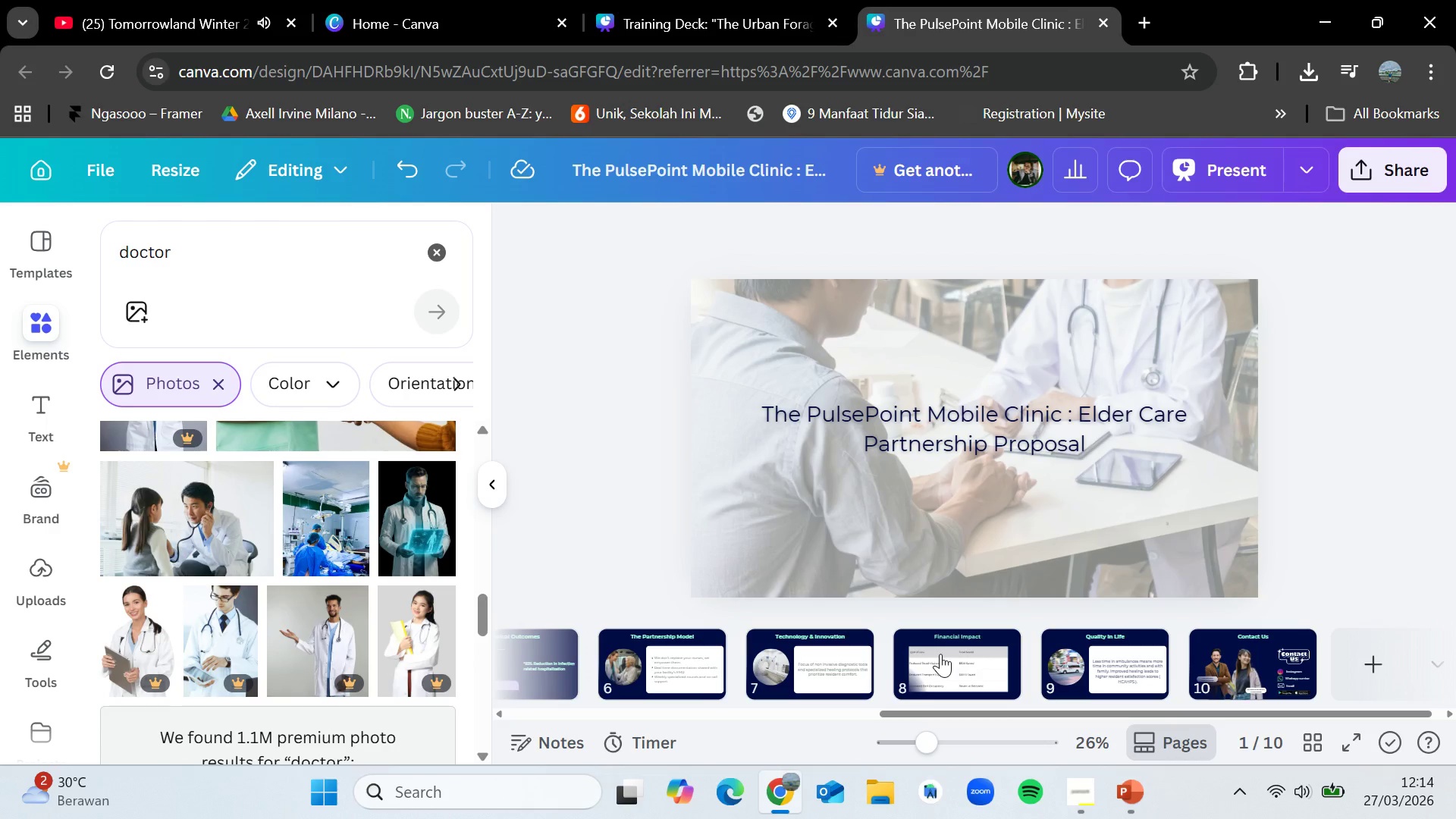 
left_click([940, 654])
 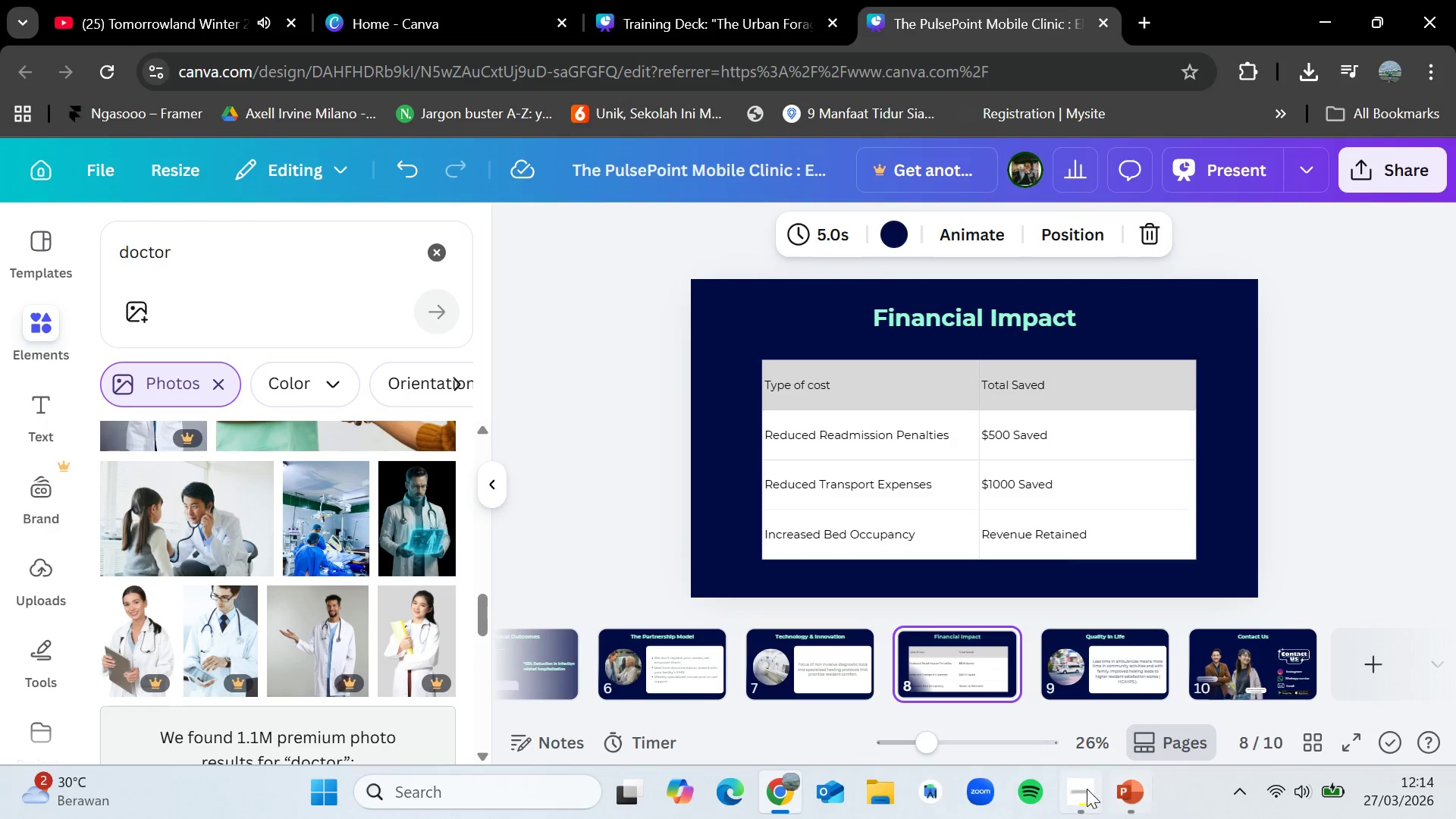 
left_click([1085, 789])